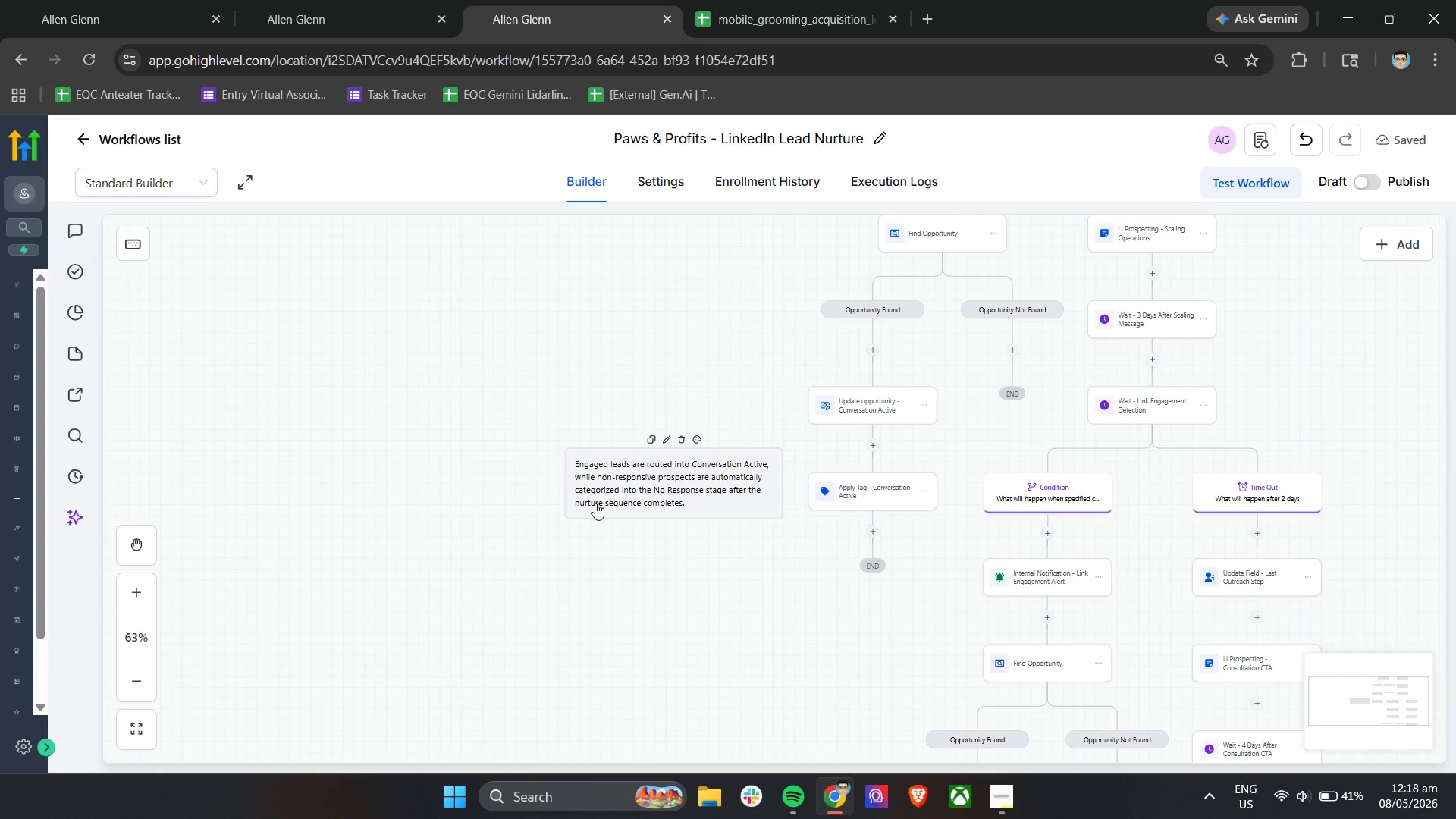 
wait(36.48)
 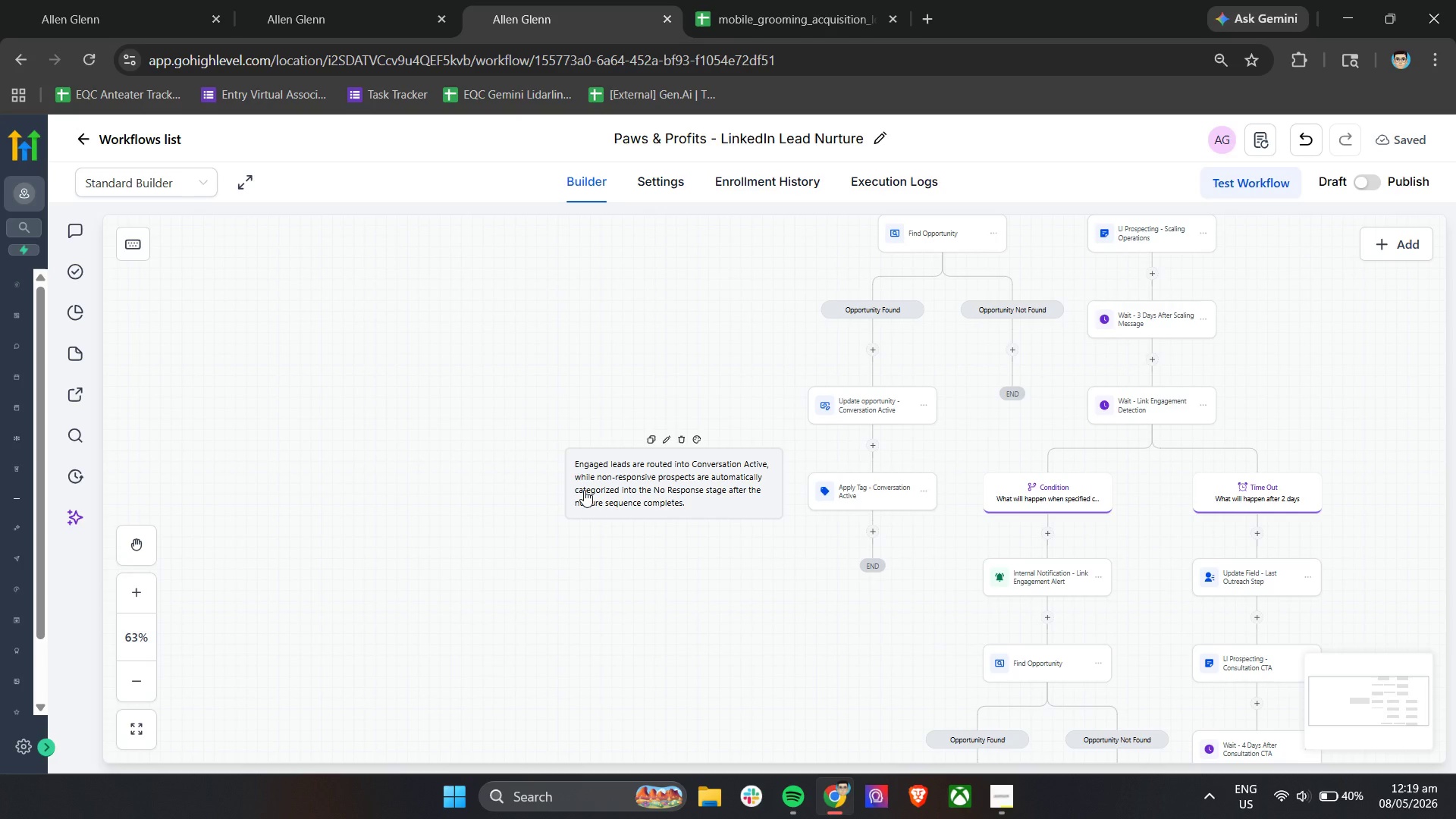 
hold_key(key=ControlLeft, duration=0.61)
scroll: coordinate [940, 495], scroll_direction: up, amount: 10.0
 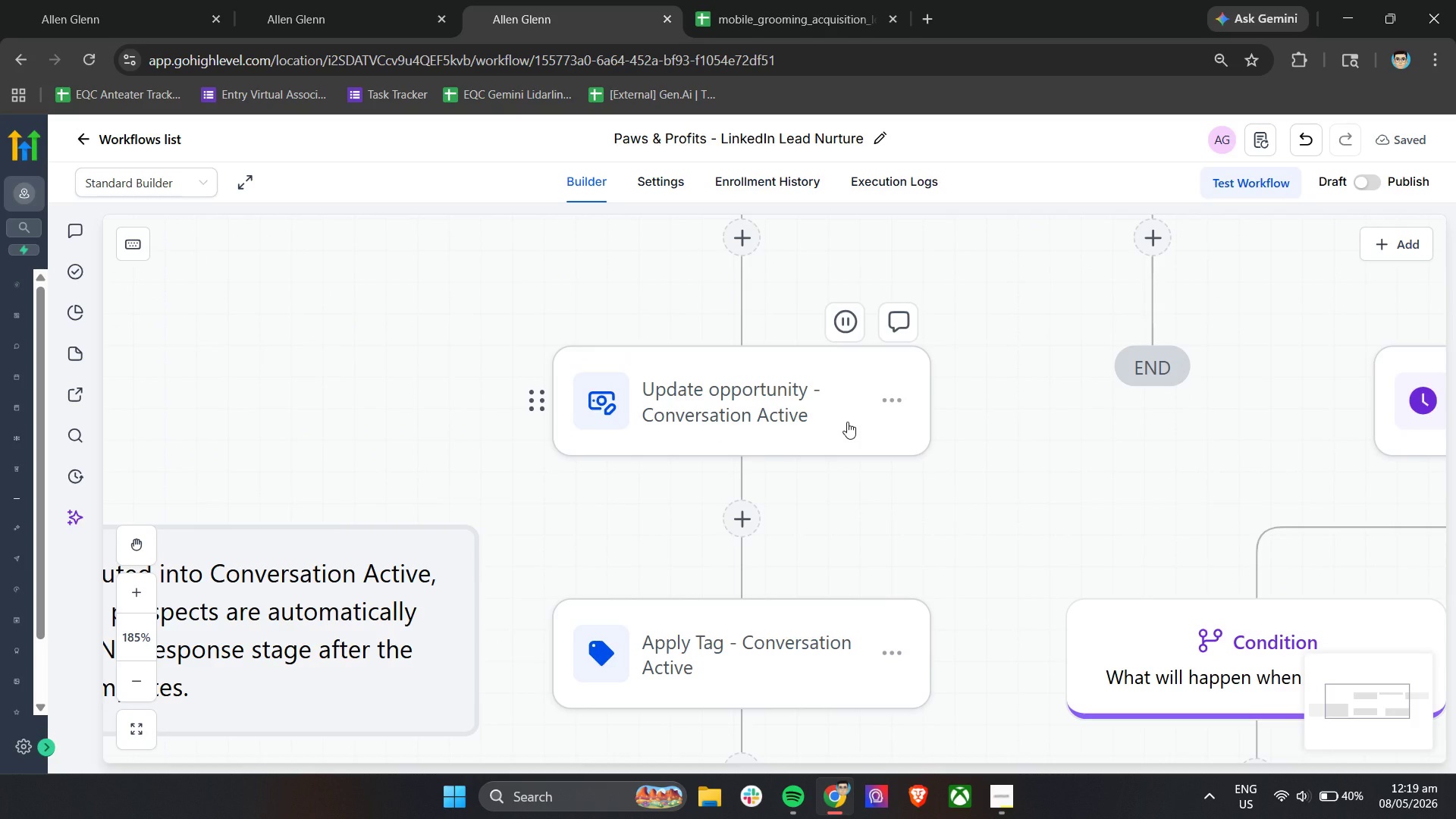 
double_click([847, 422])
 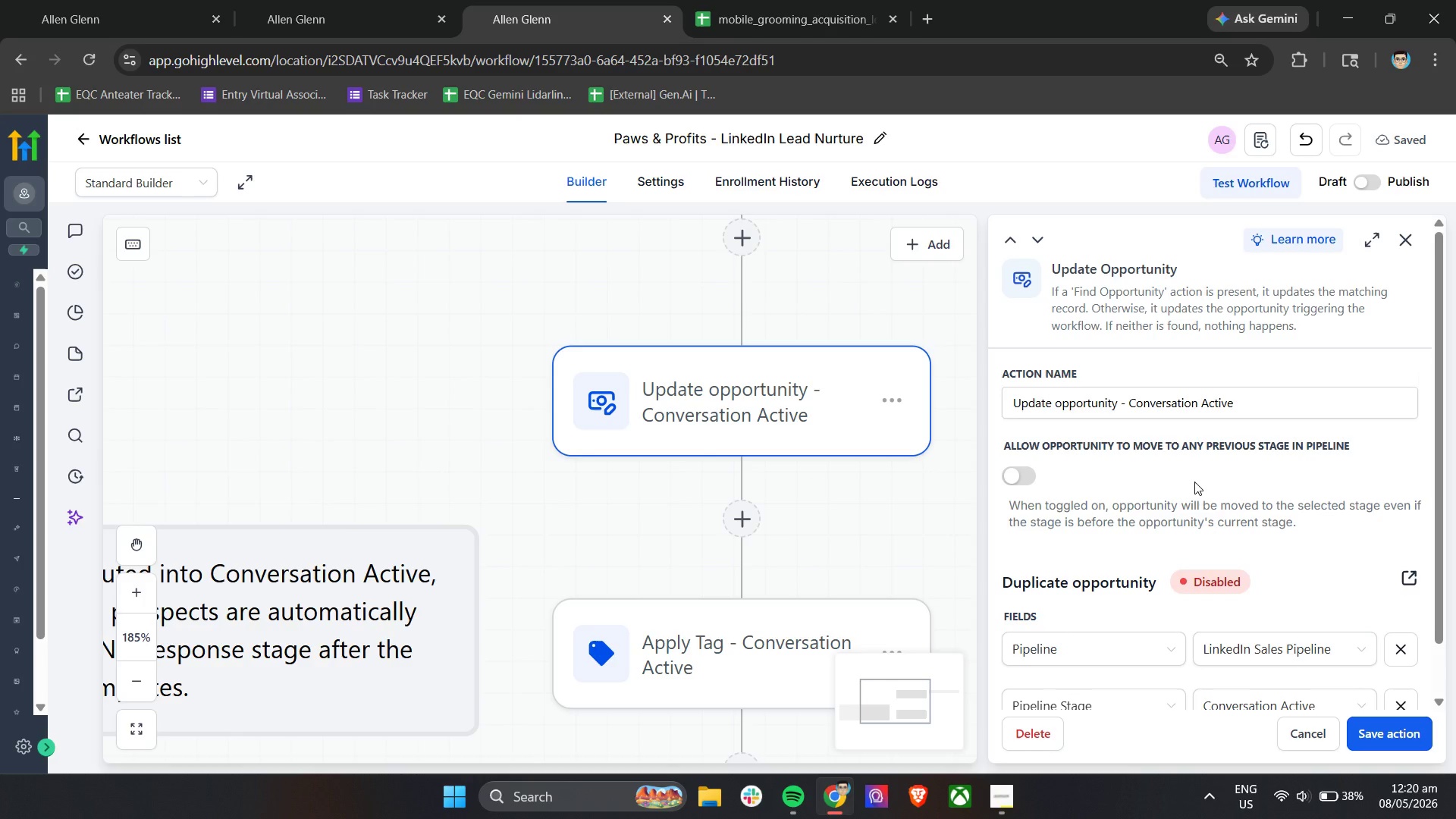 
wait(84.64)
 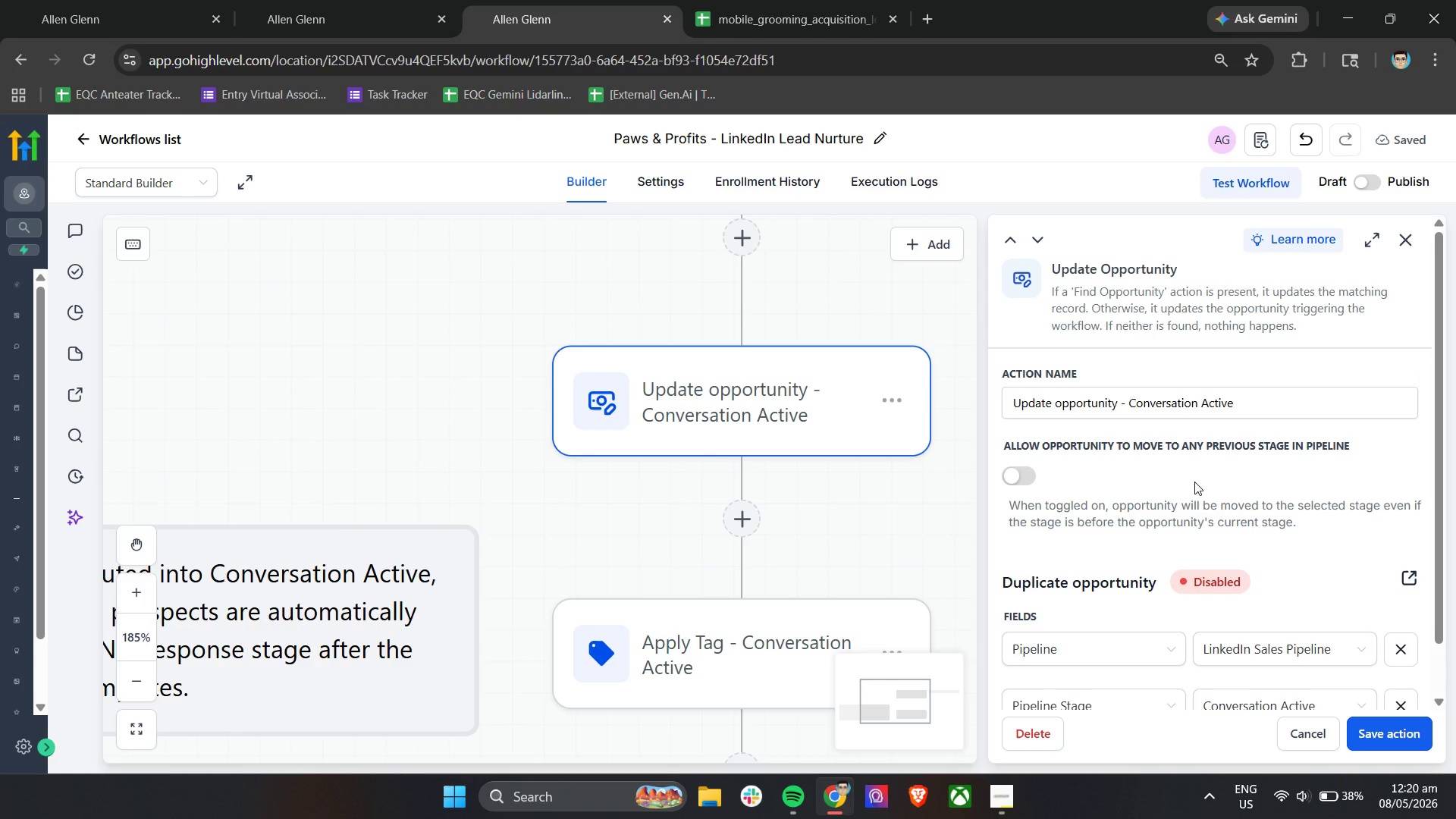 
scroll: coordinate [1140, 579], scroll_direction: up, amount: 4.0
 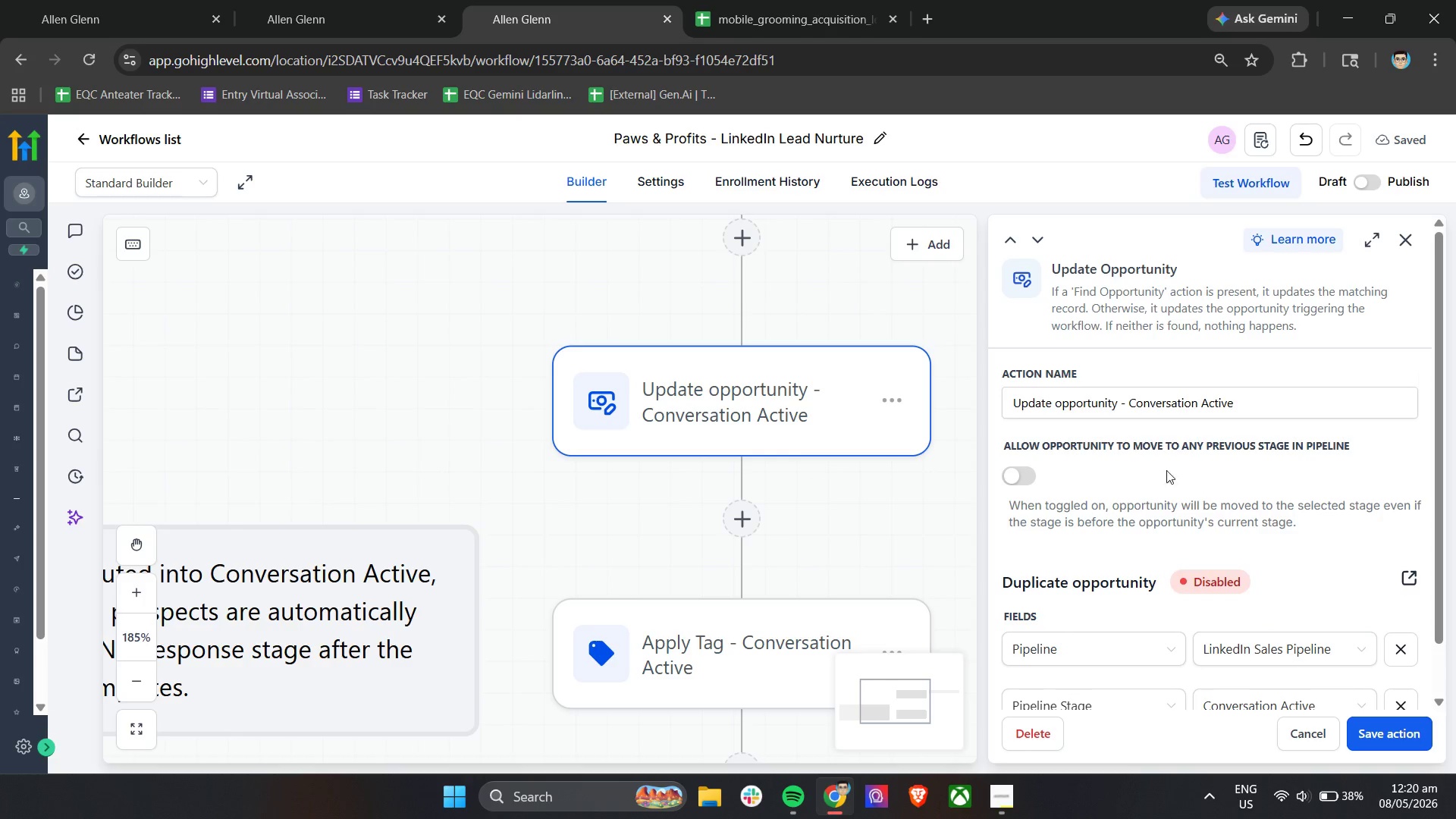 
scroll: coordinate [1166, 482], scroll_direction: down, amount: 4.0
 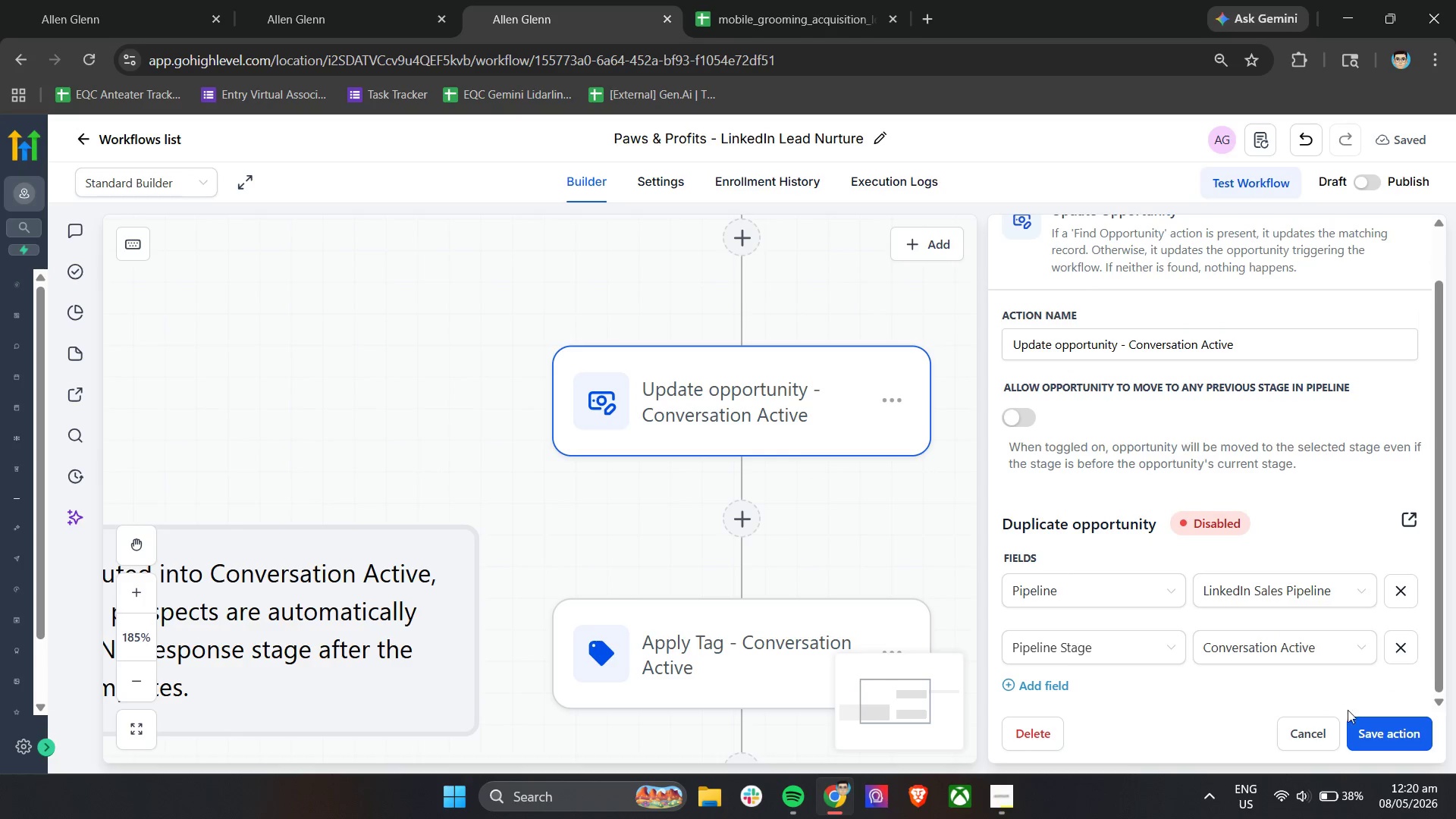 
mouse_move([1363, 726])
 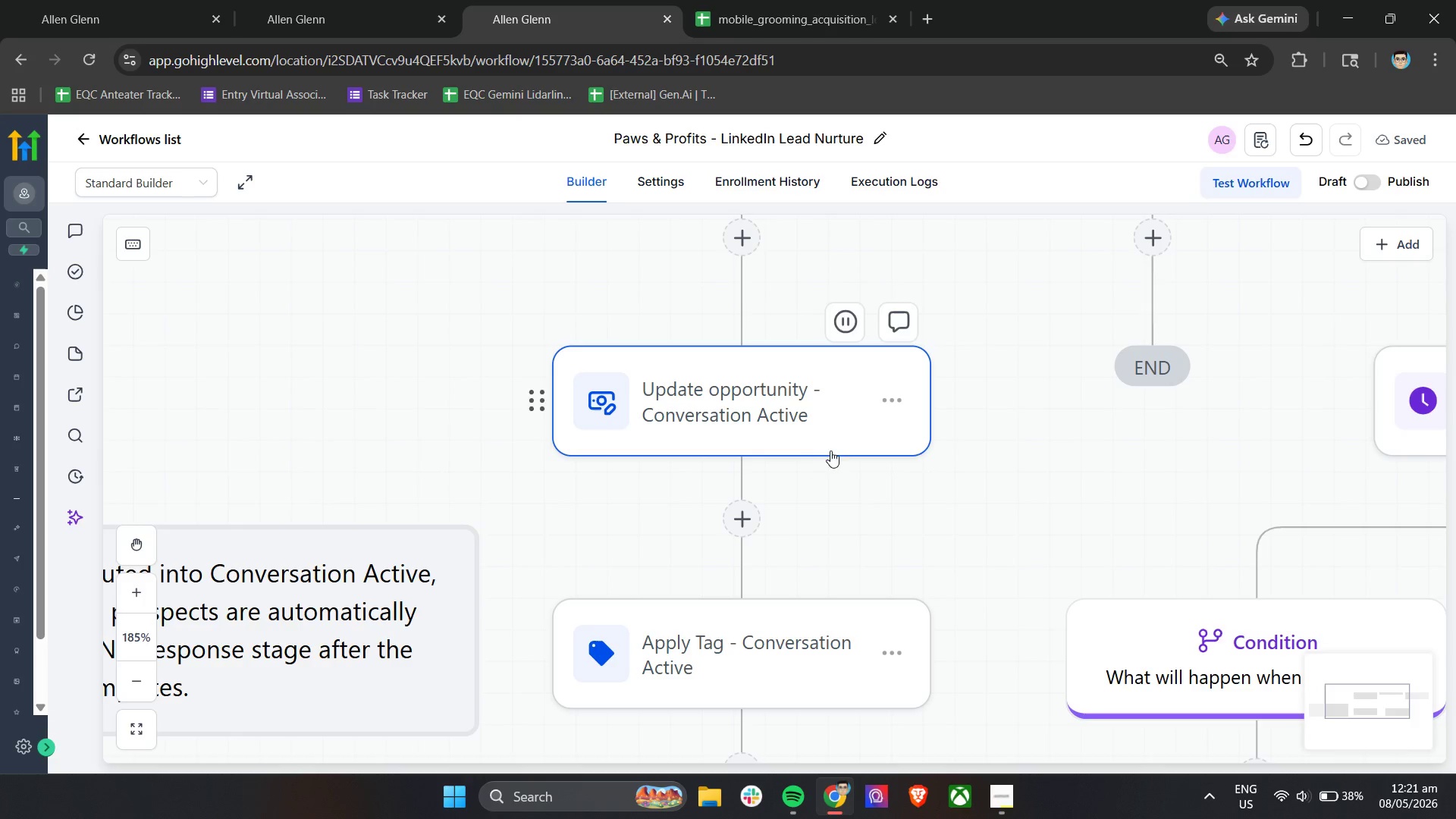 
scroll: coordinate [844, 516], scroll_direction: up, amount: 11.0
 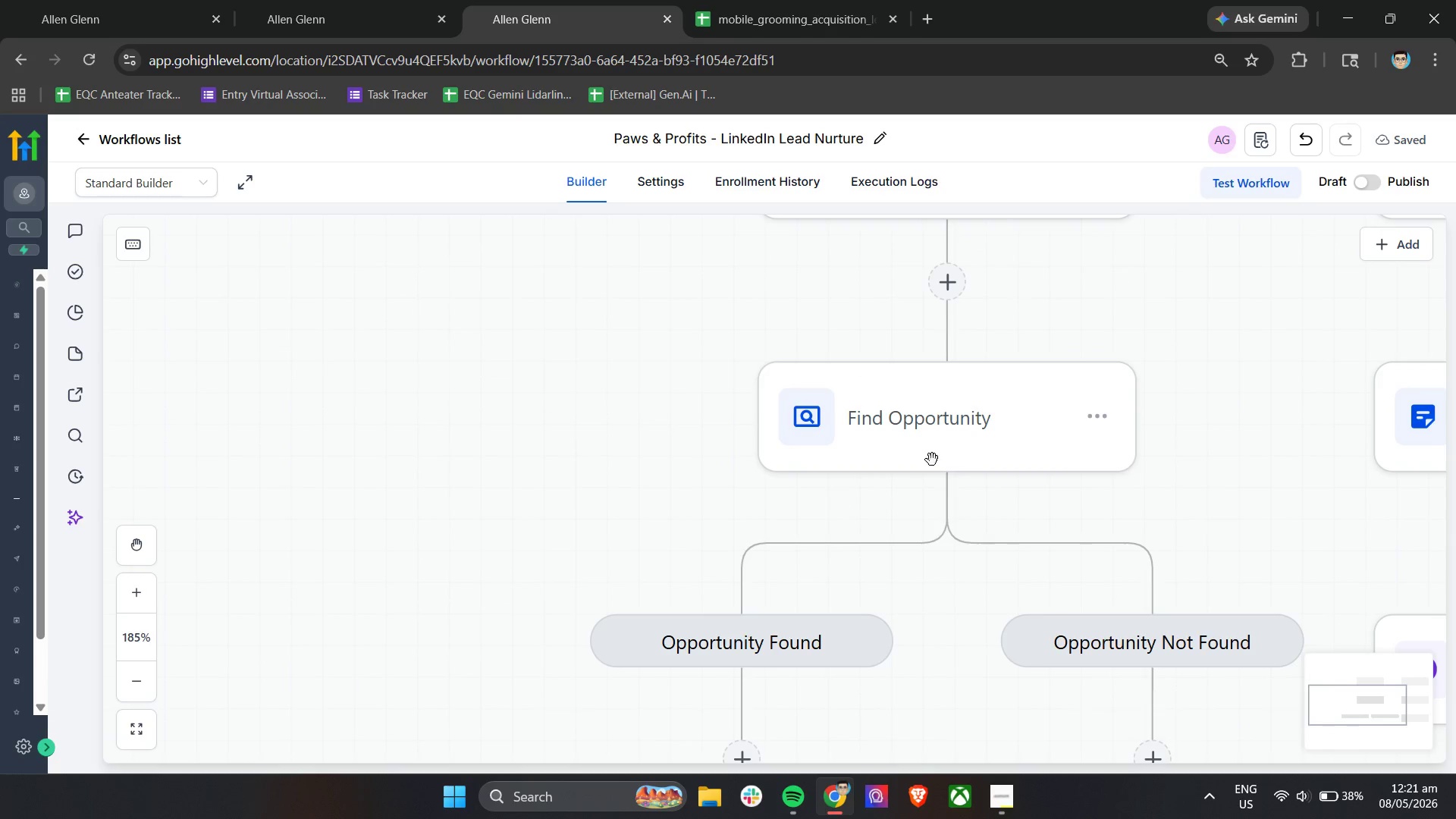 
mouse_move([957, 381])
 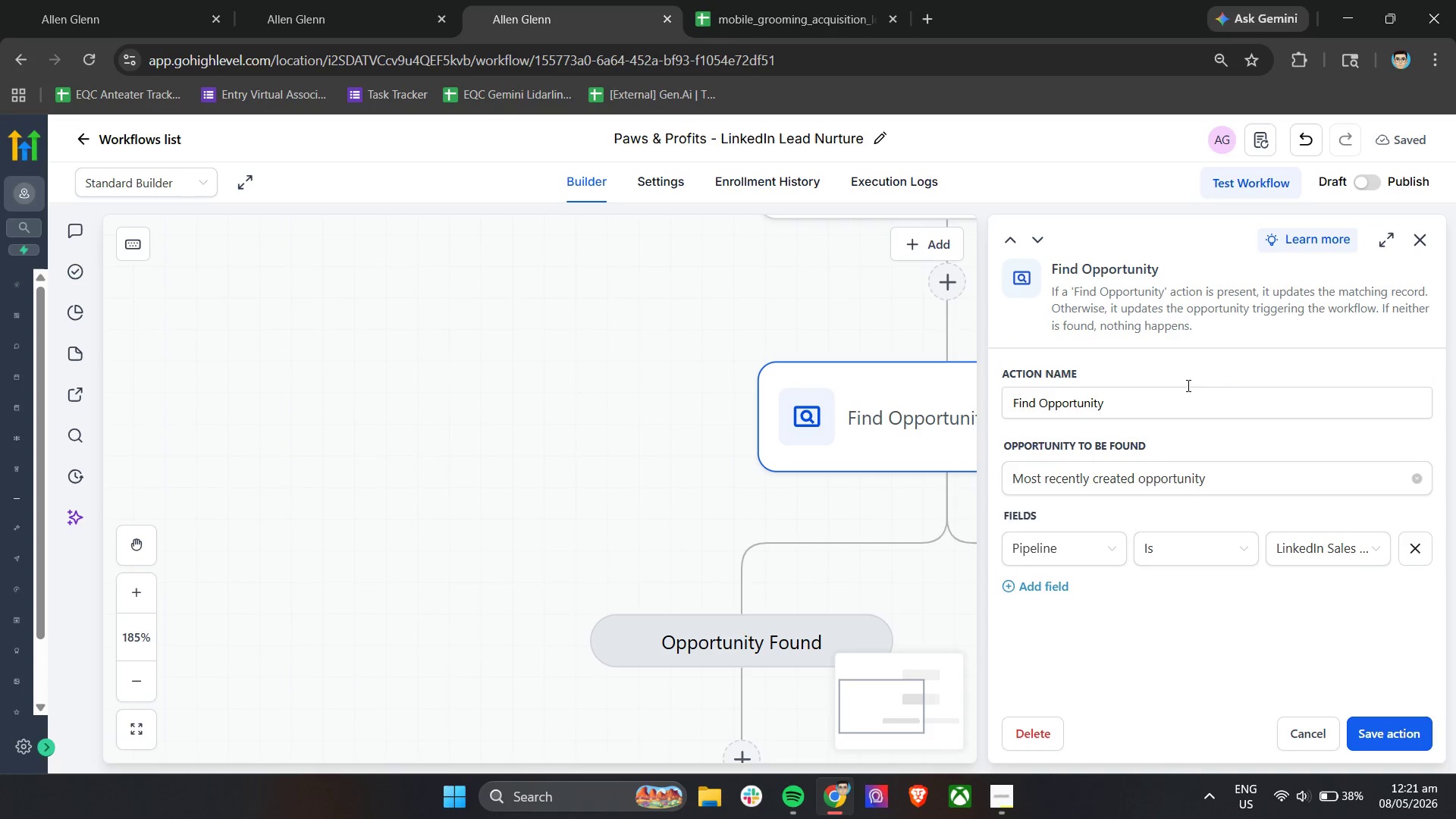 
left_click([1155, 405])
 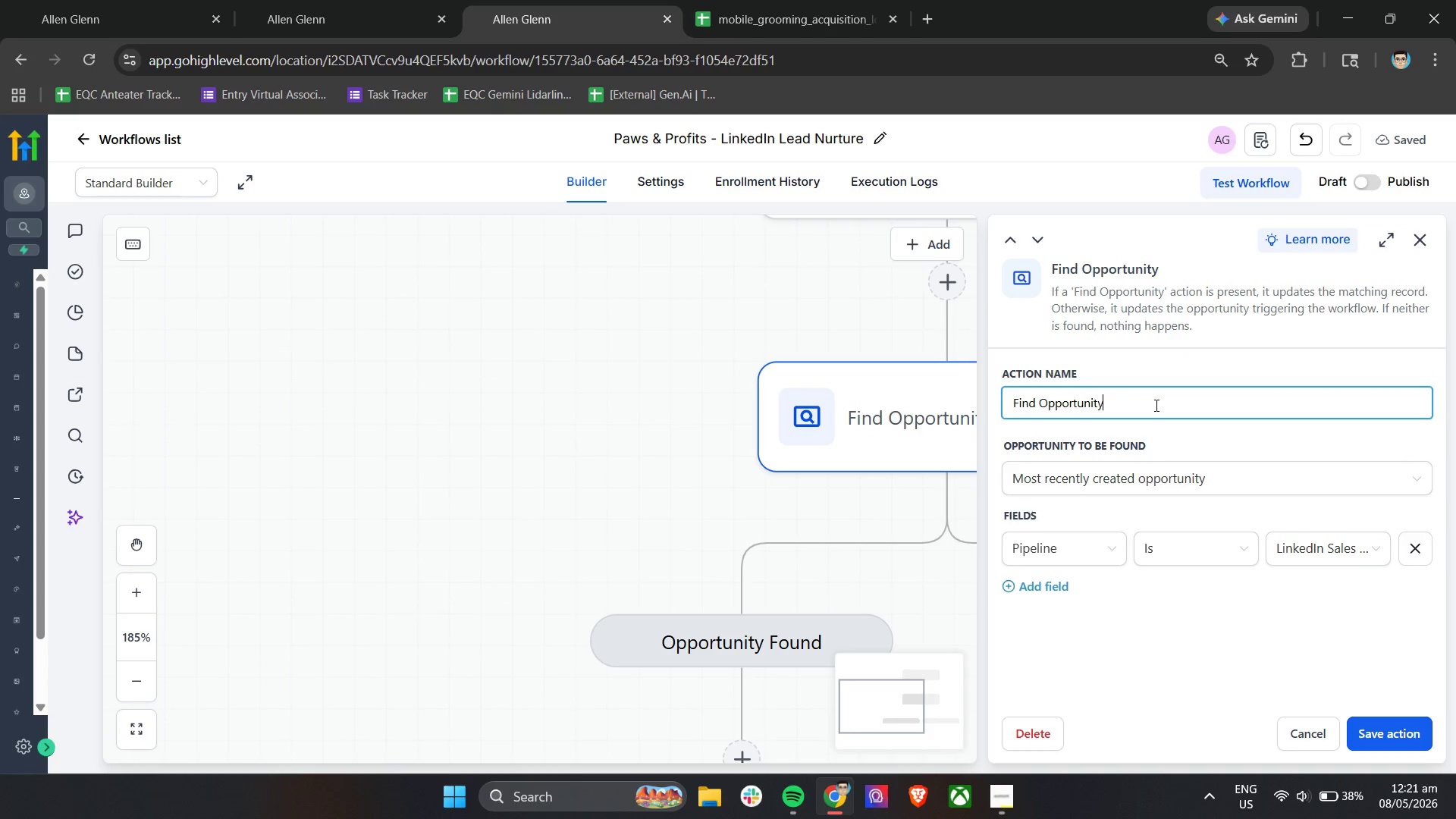 
type( - Conversation ctive)
 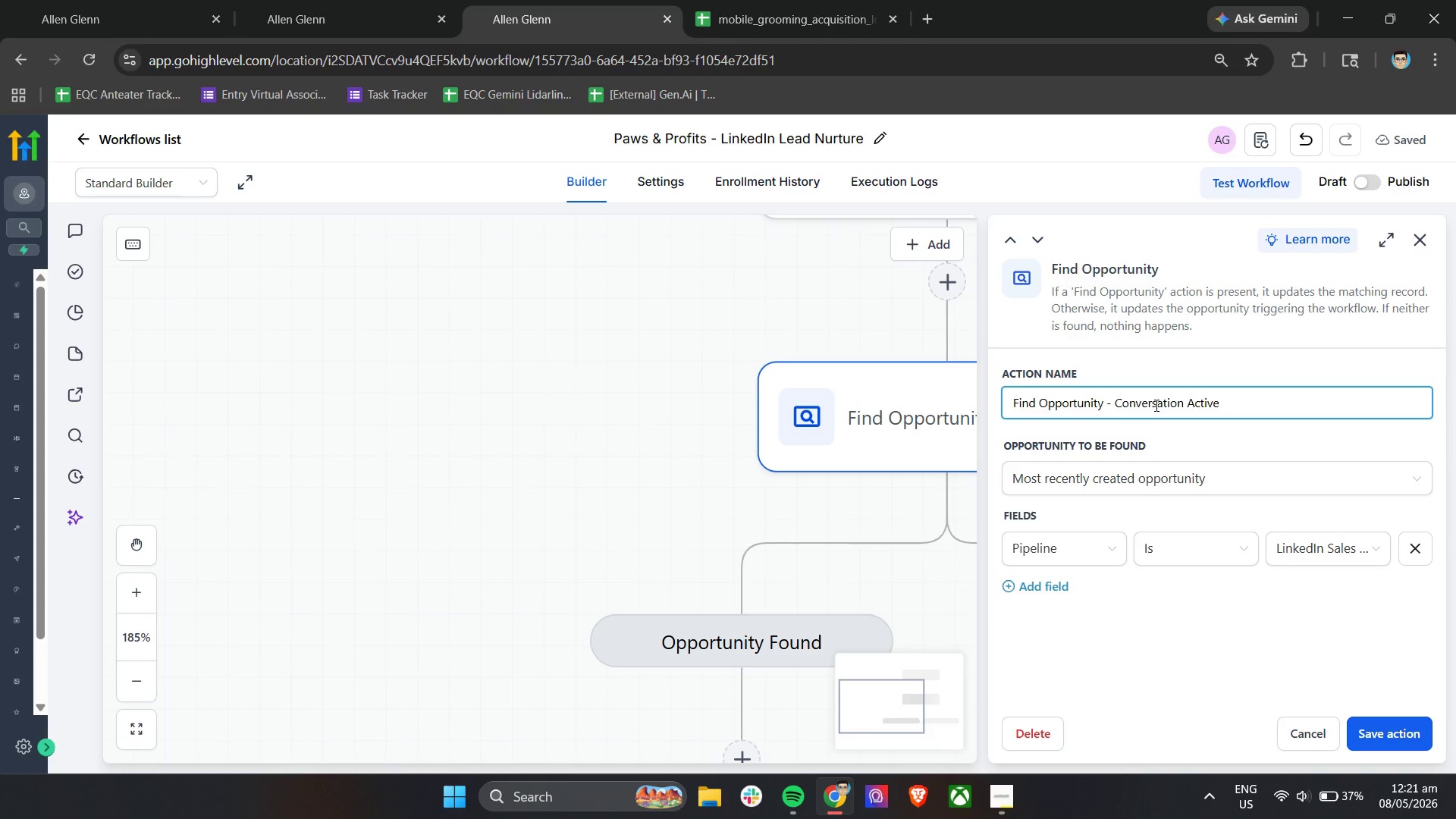 
key(Control+A)
 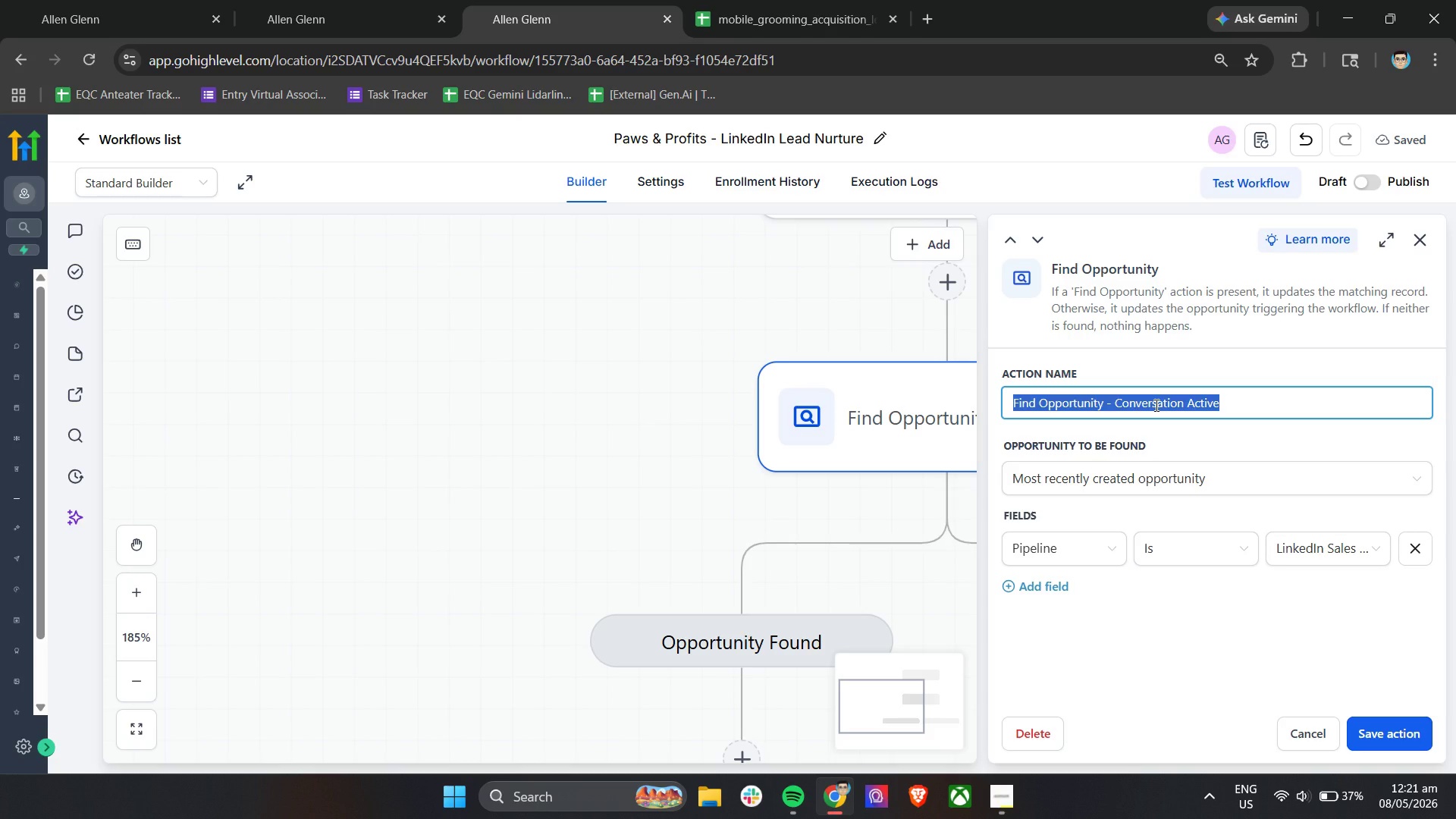 
key(Control+C)
 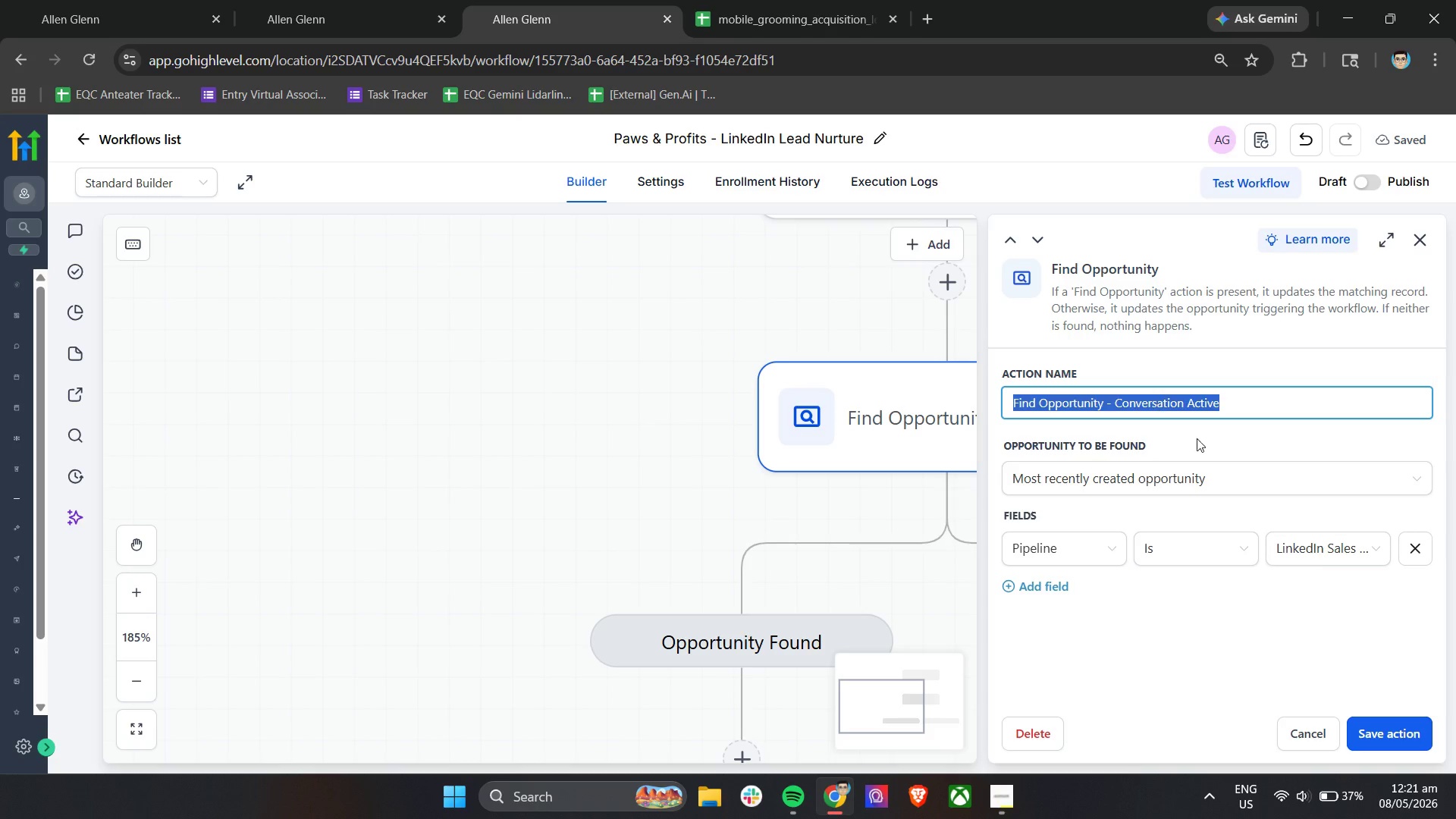 
key(Control+C)
 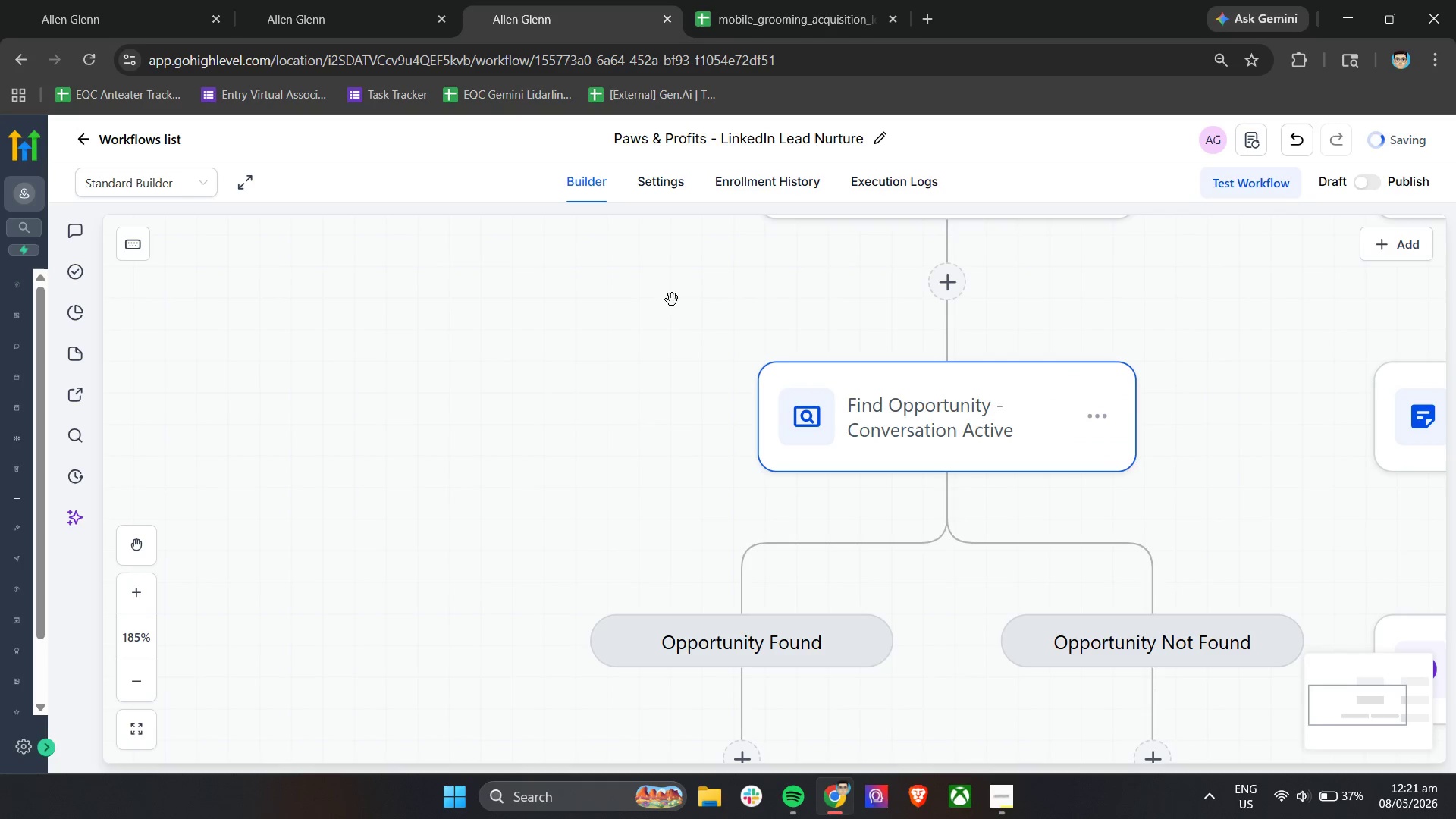 
hold_key(key=ControlLeft, duration=0.53)
scroll: coordinate [1181, 377], scroll_direction: down, amount: 6.0
 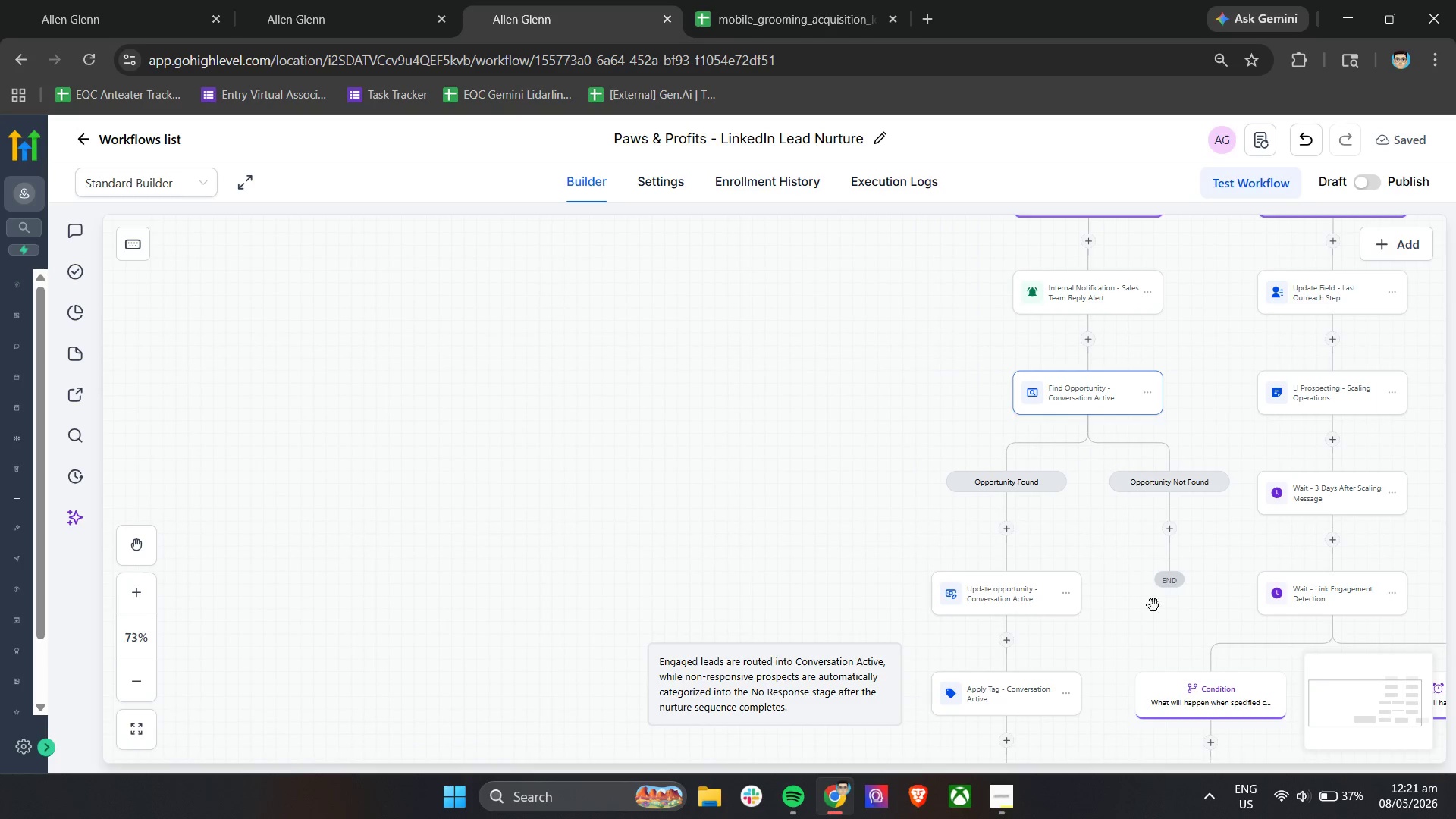 
left_click_drag(start_coordinate=[1136, 637], to_coordinate=[764, 334])
 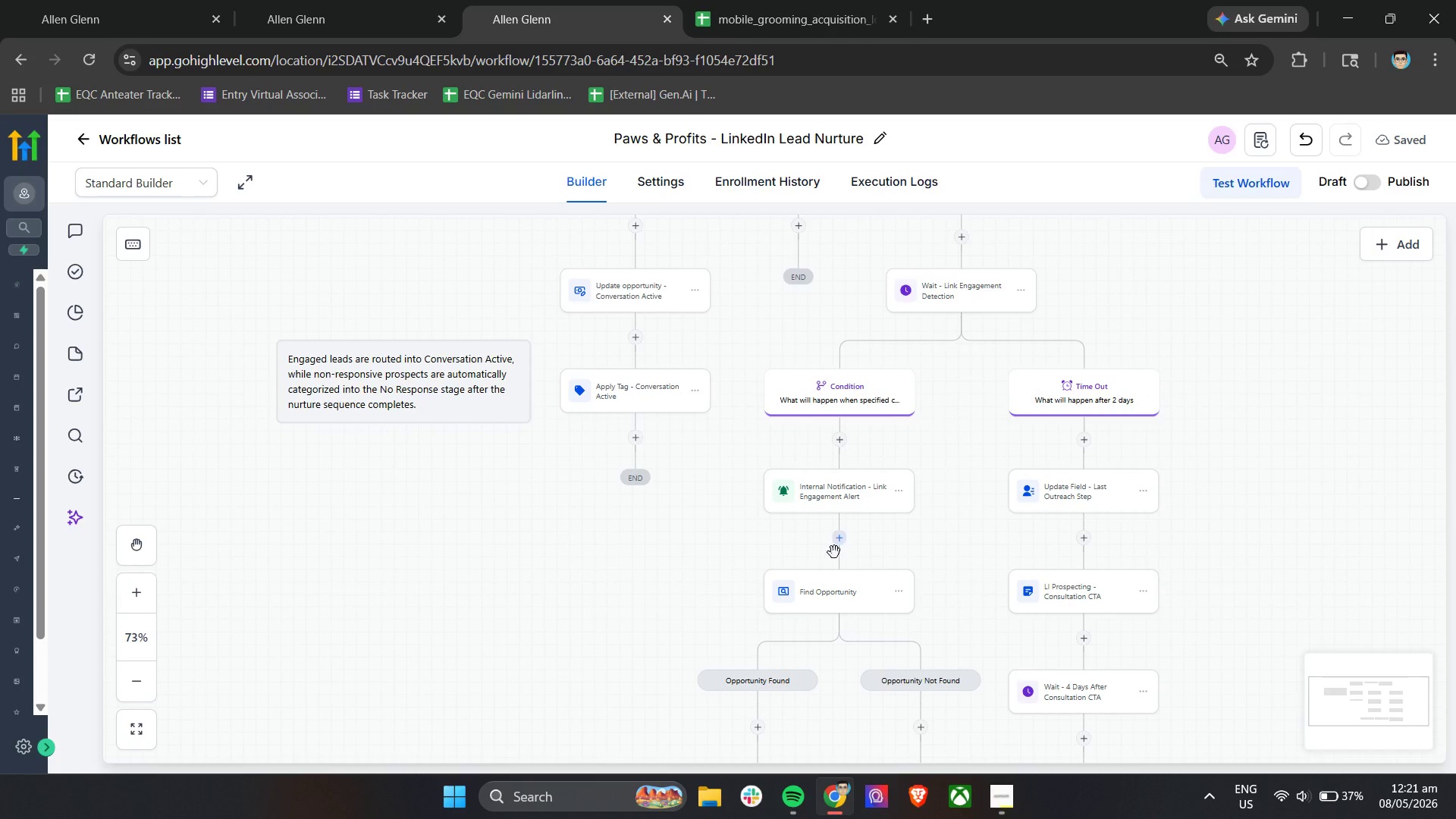 
scroll: coordinate [741, 528], scroll_direction: down, amount: 4.0
 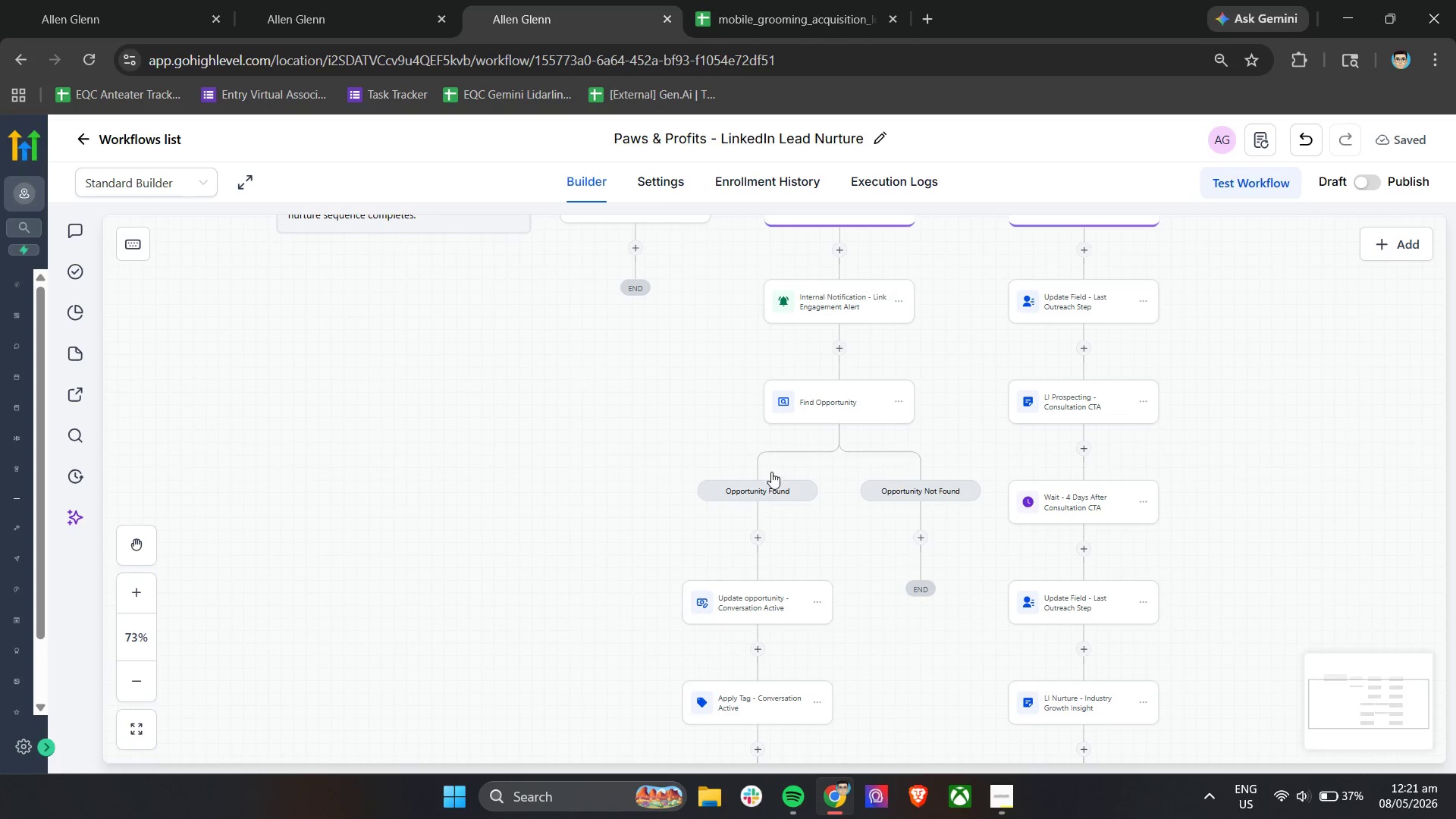 
left_click([804, 404])
 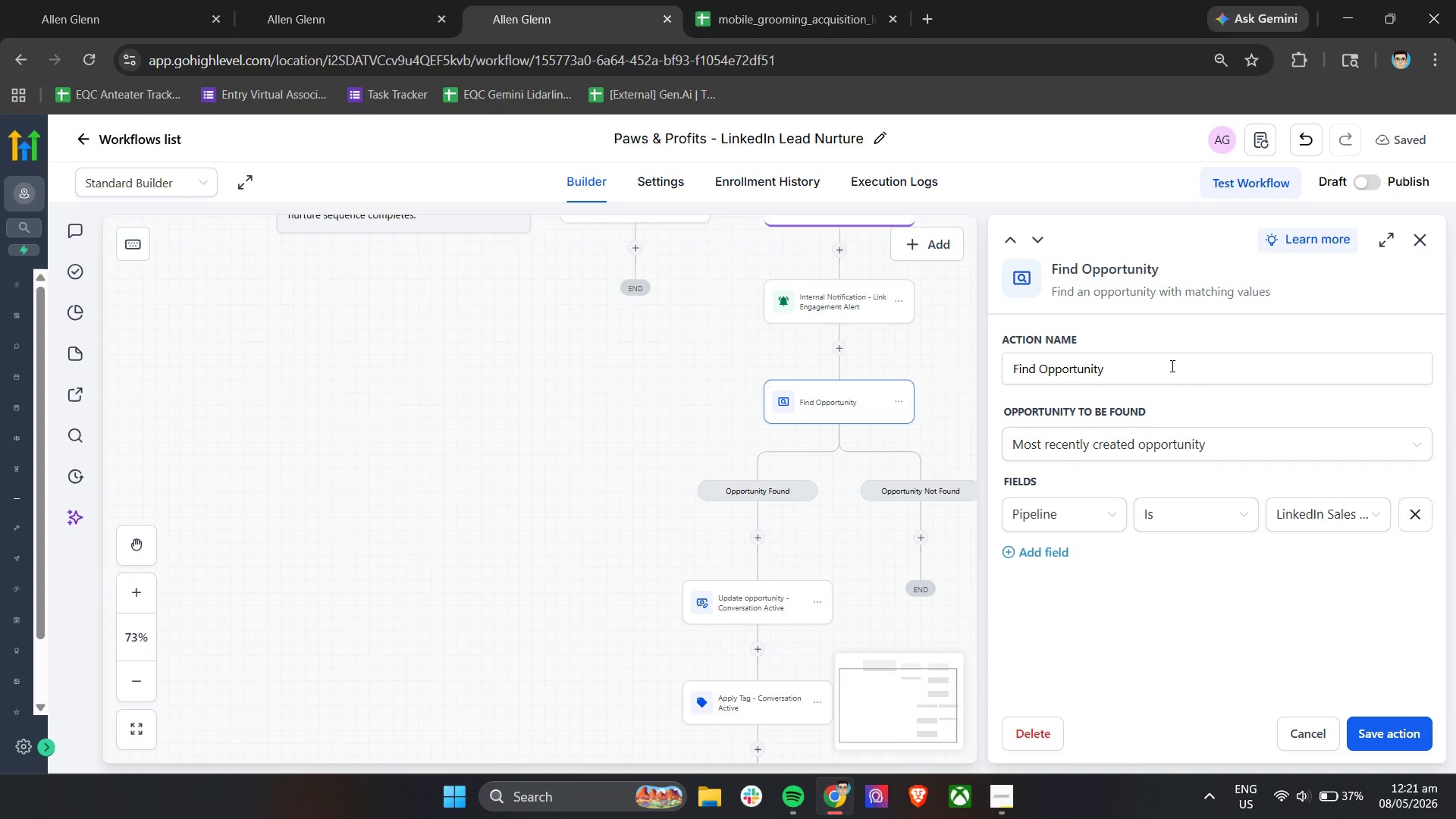 
key(Control+A)
 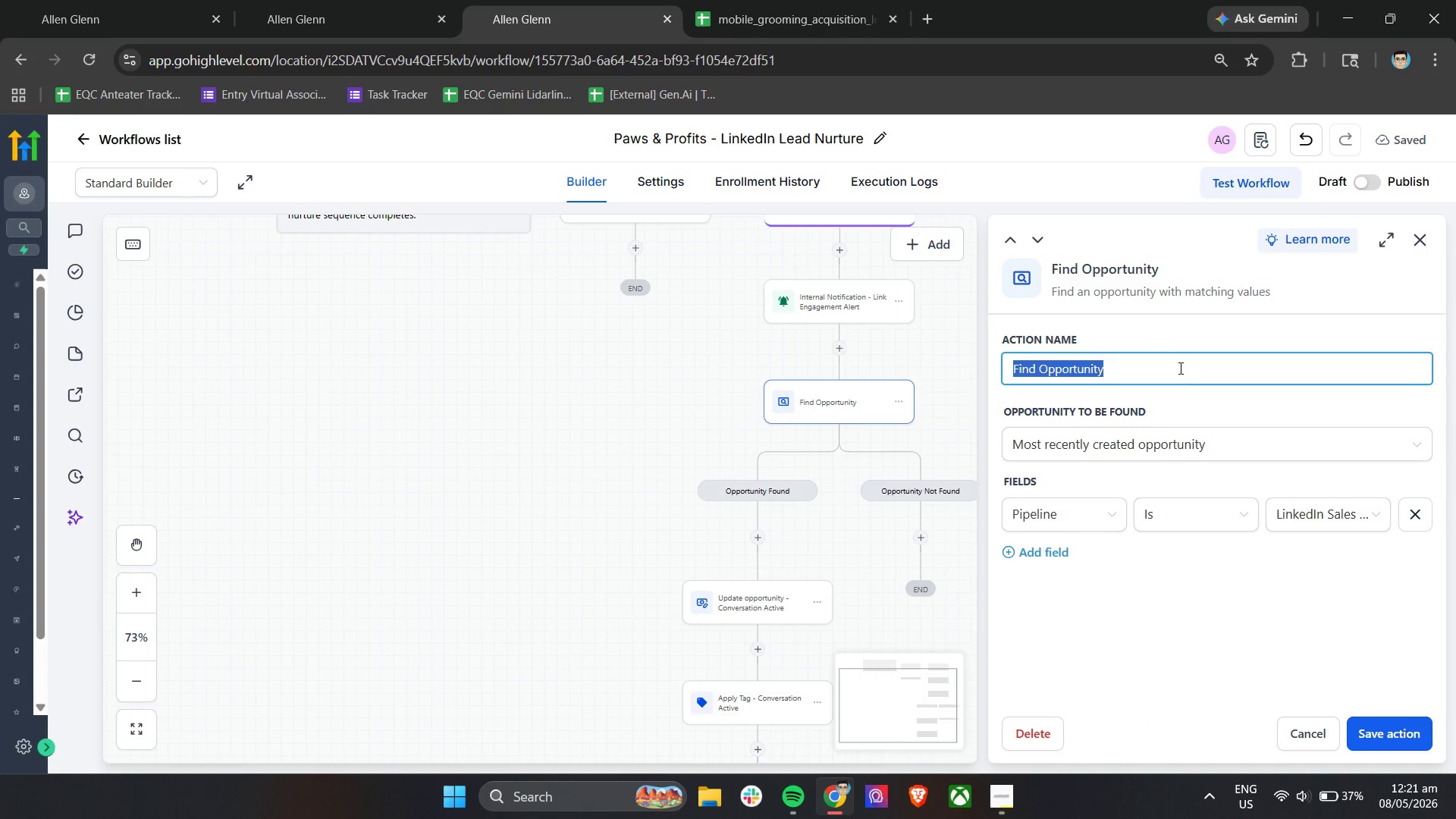 
key(Control+V)
 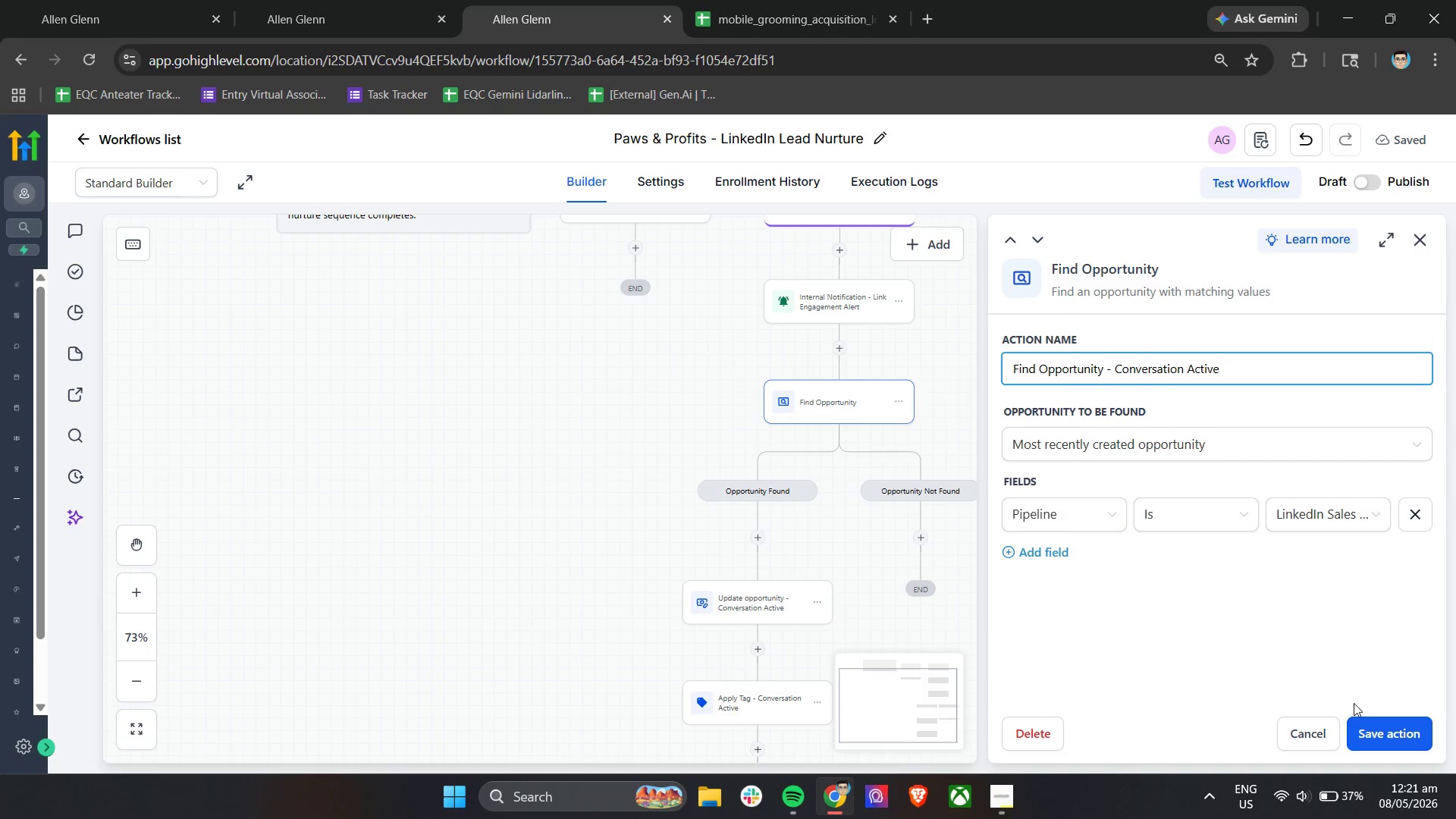 
left_click([1387, 729])
 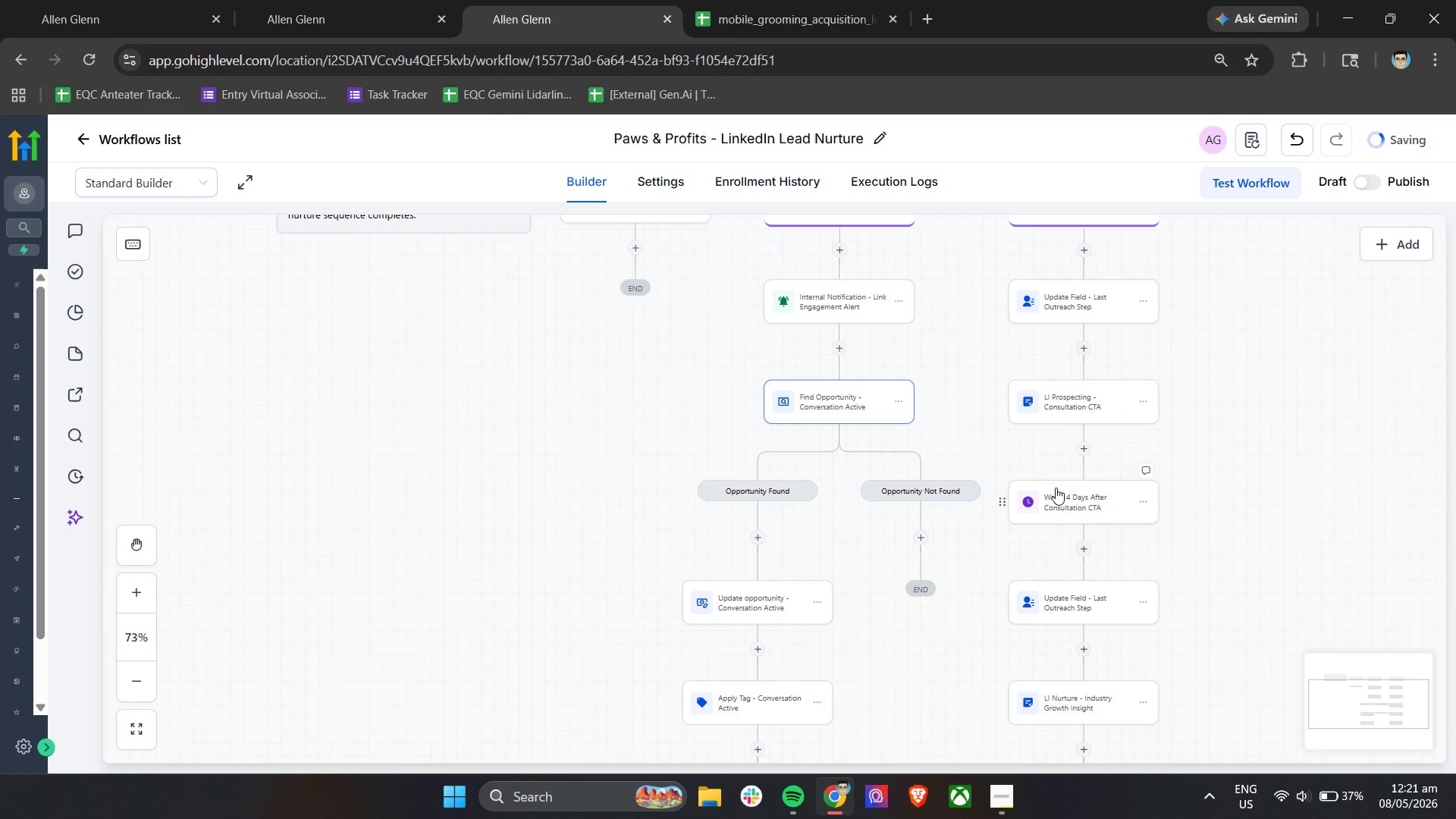 
scroll: coordinate [1065, 469], scroll_direction: up, amount: 28.0
 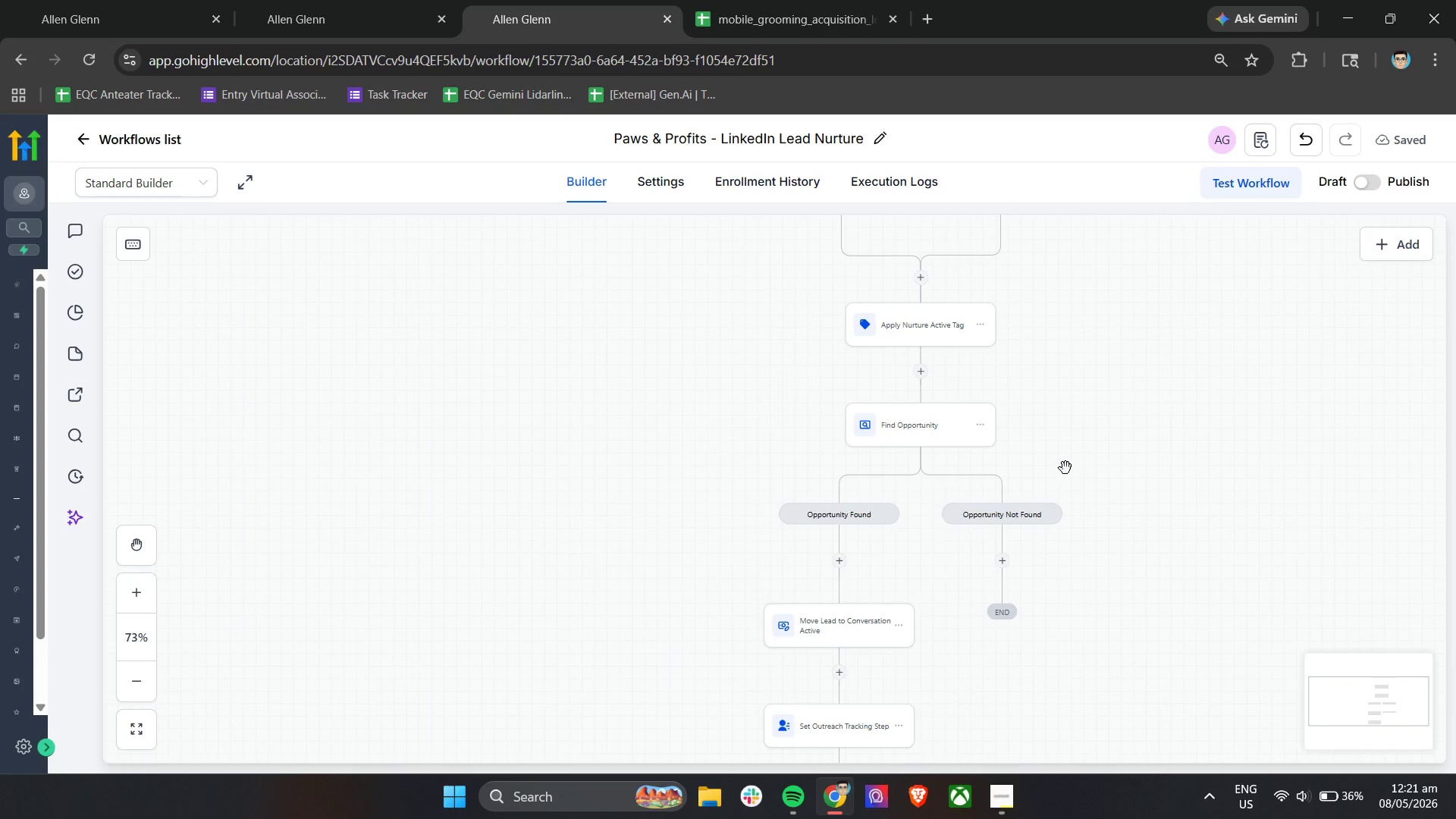 
scroll: coordinate [1065, 468], scroll_direction: down, amount: 2.0
 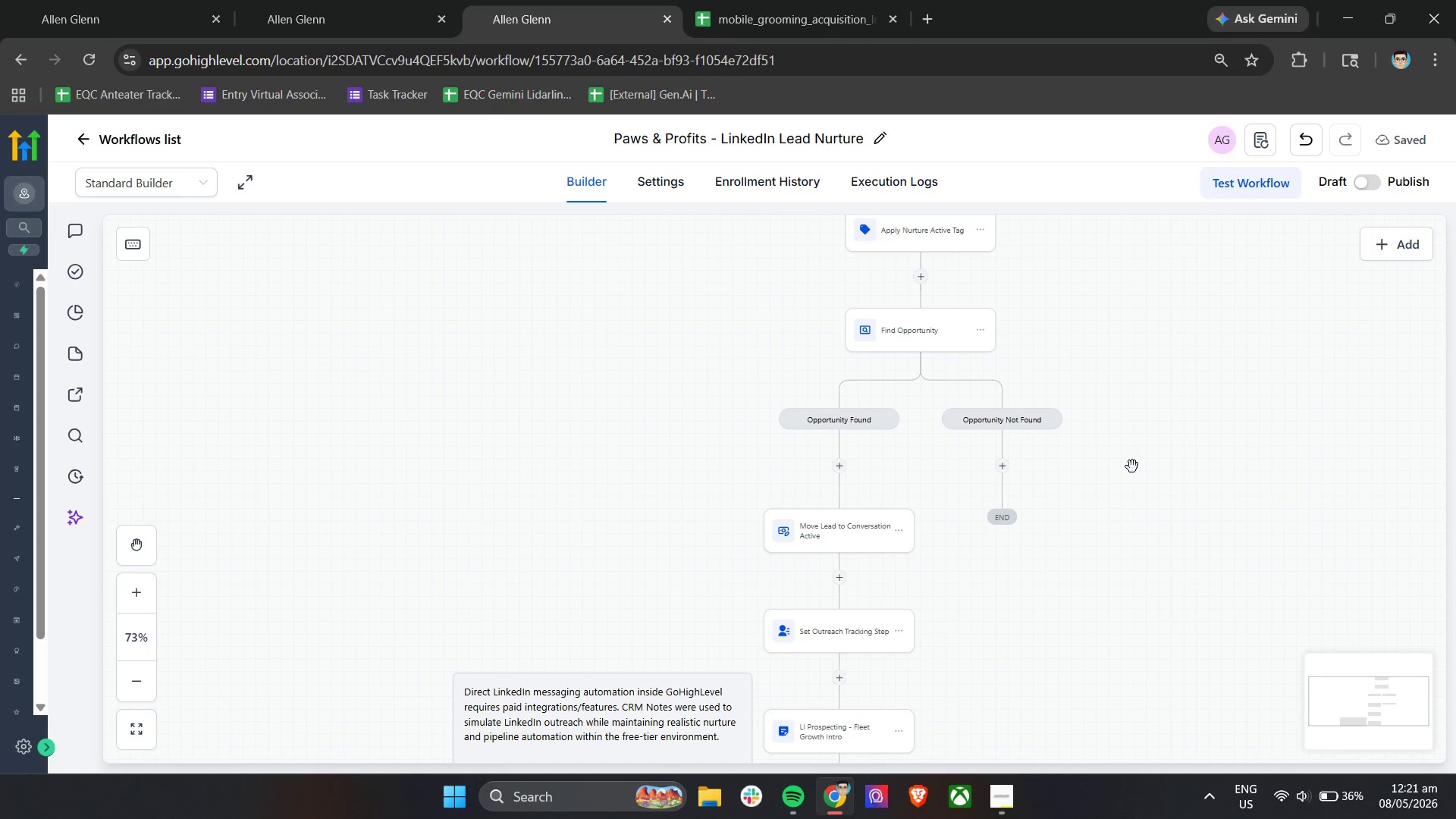 
wait(5.43)
 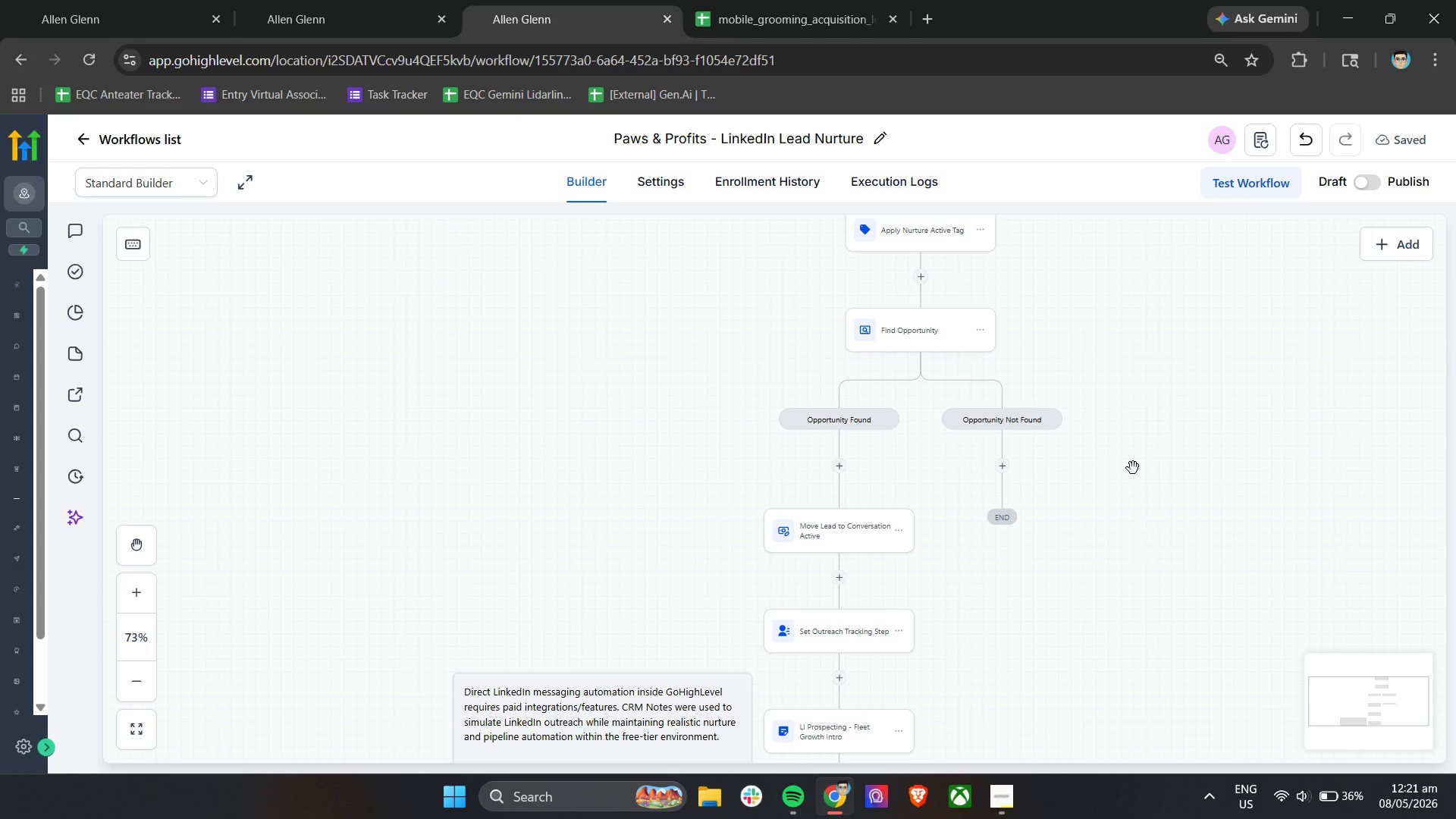 
left_click([917, 331])
 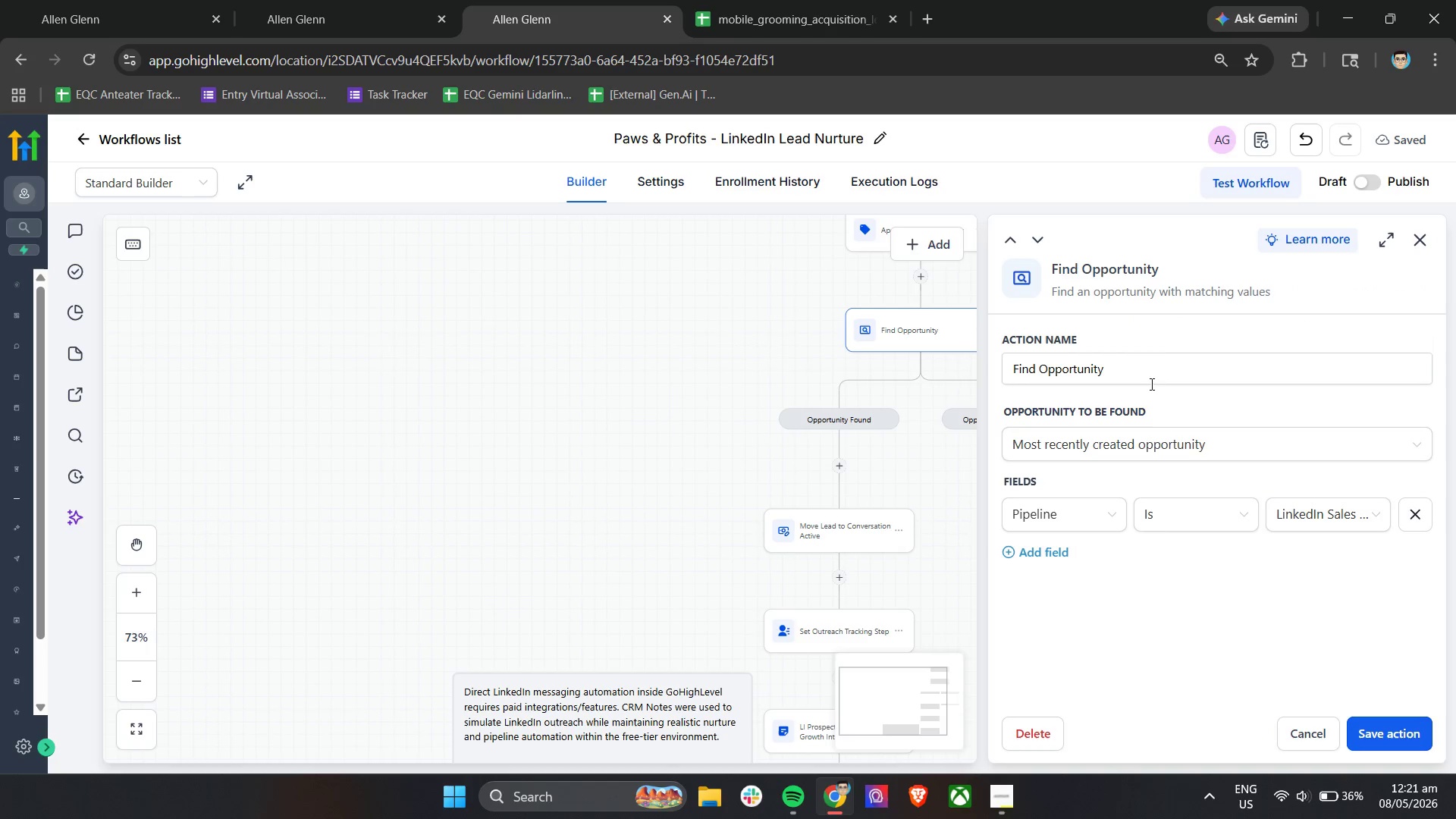 
left_click([1167, 375])
 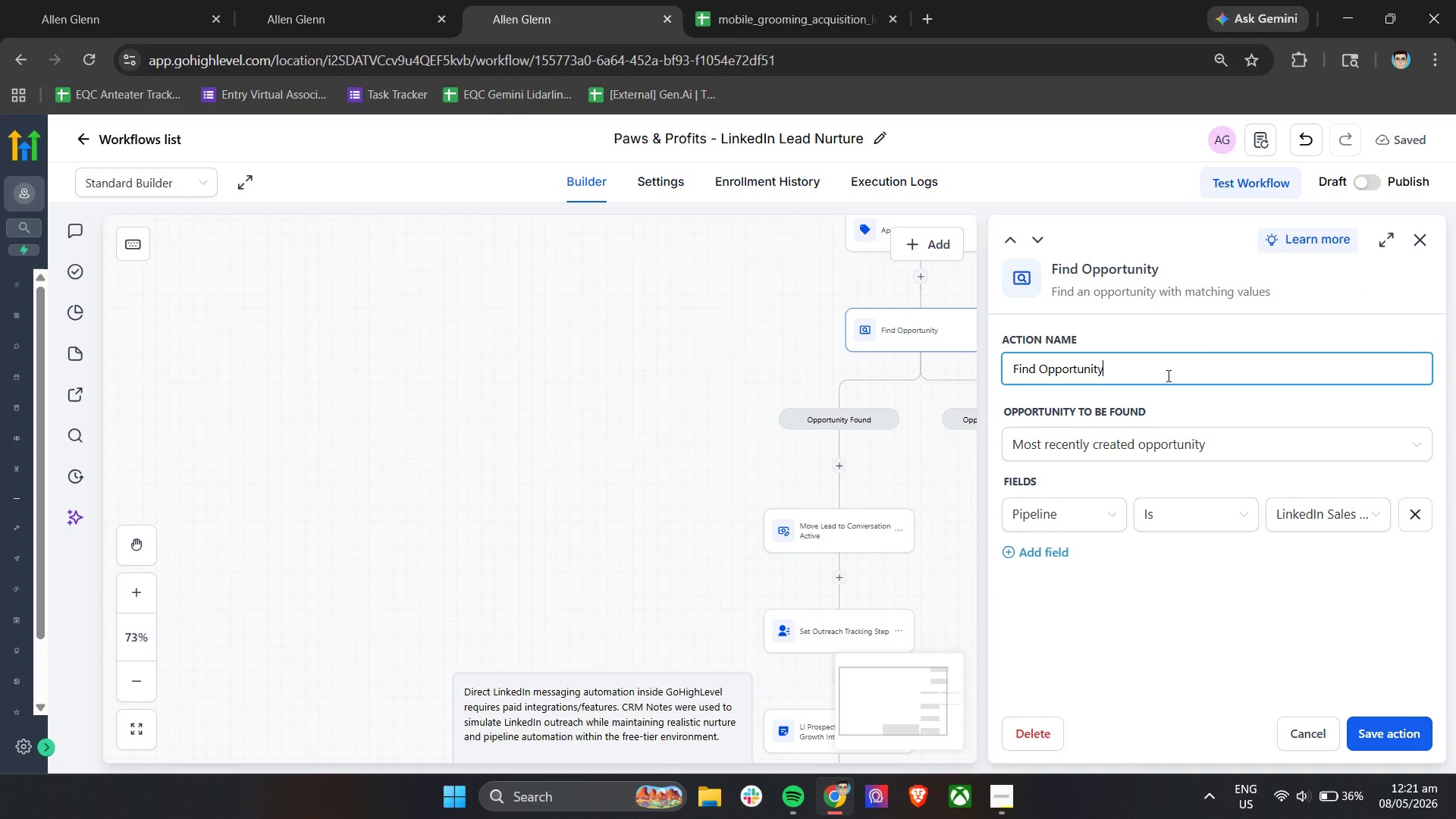 
key(Control+A)
 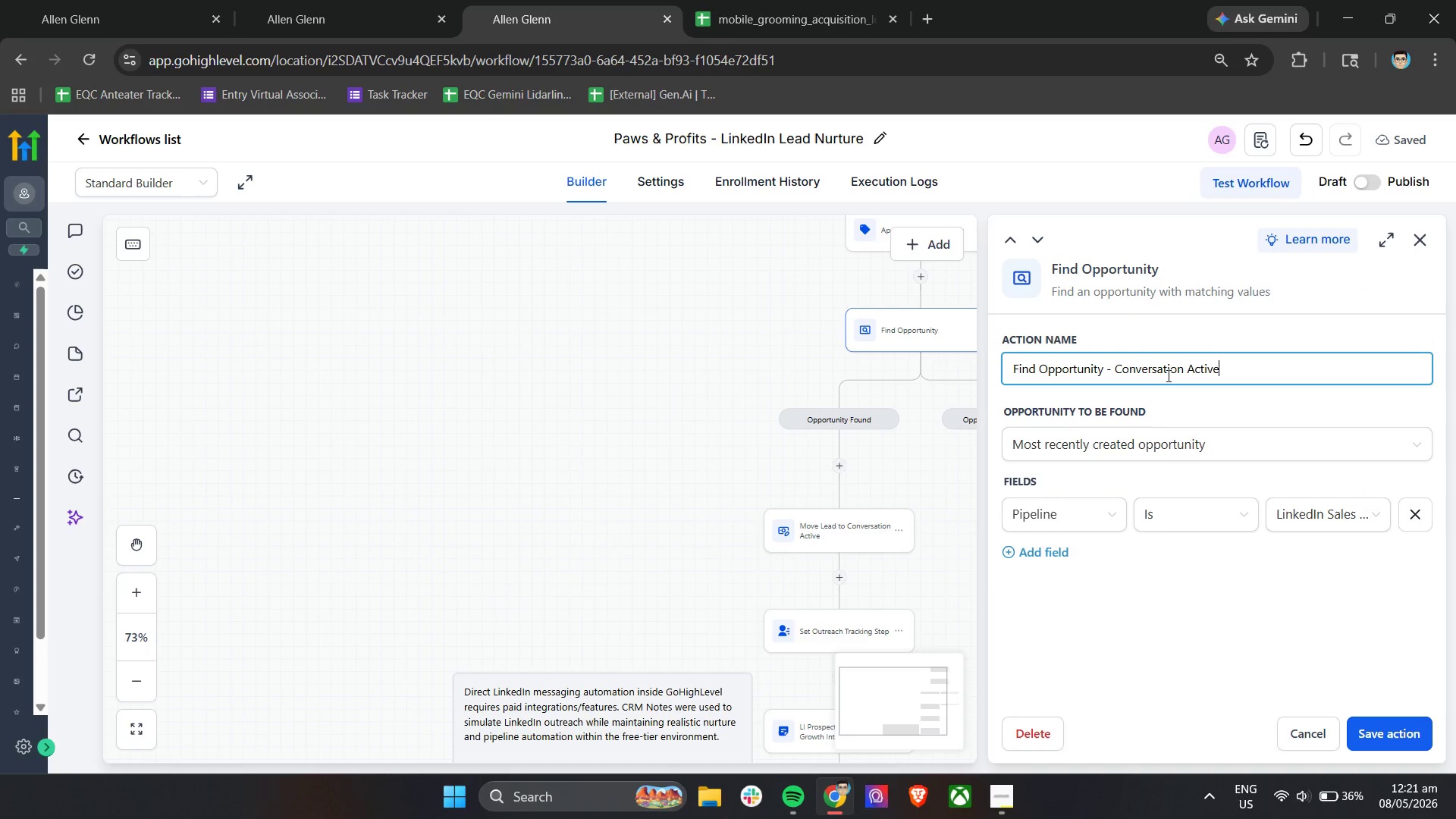 
key(Control+V)
 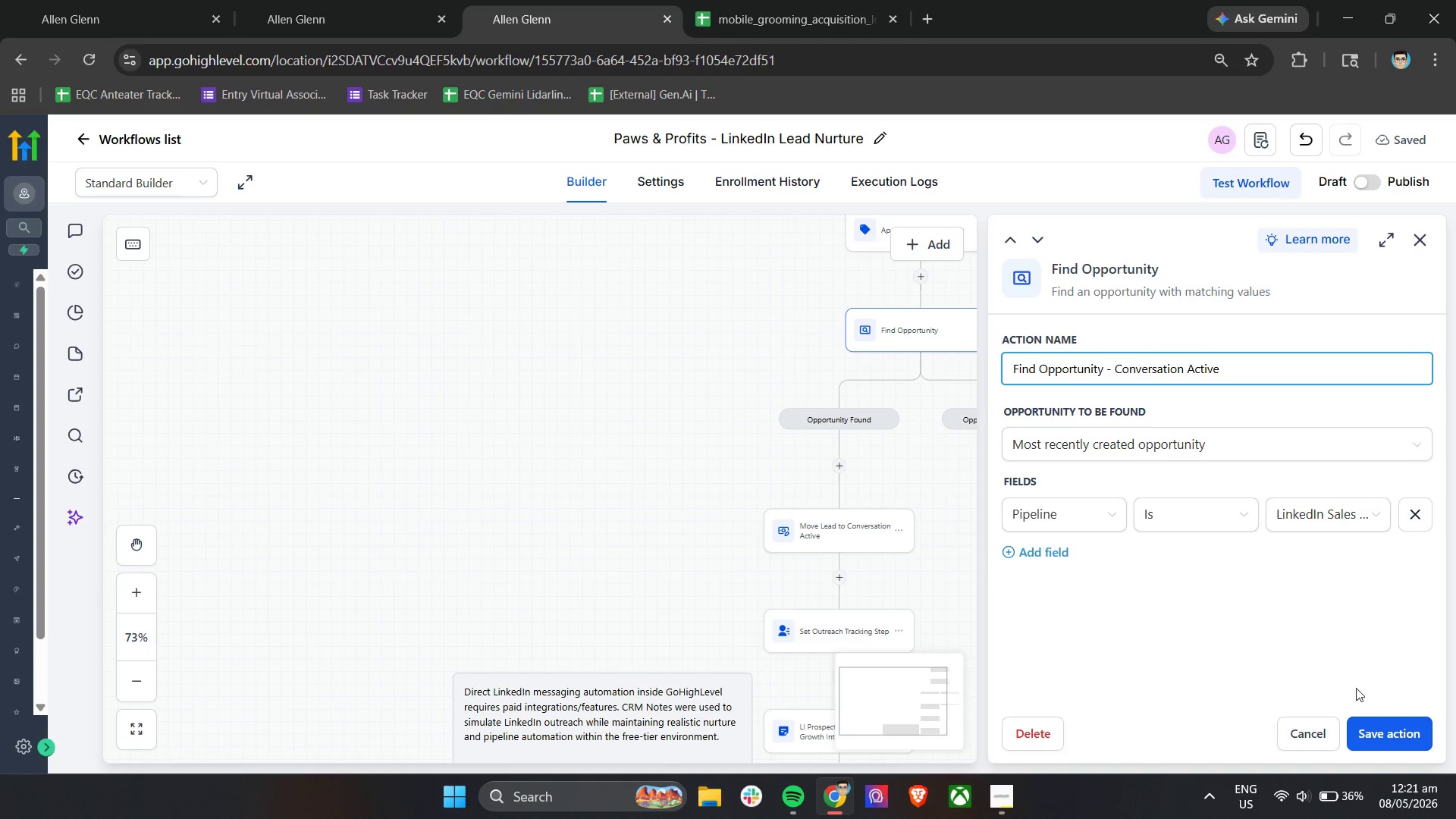 
left_click([1383, 724])
 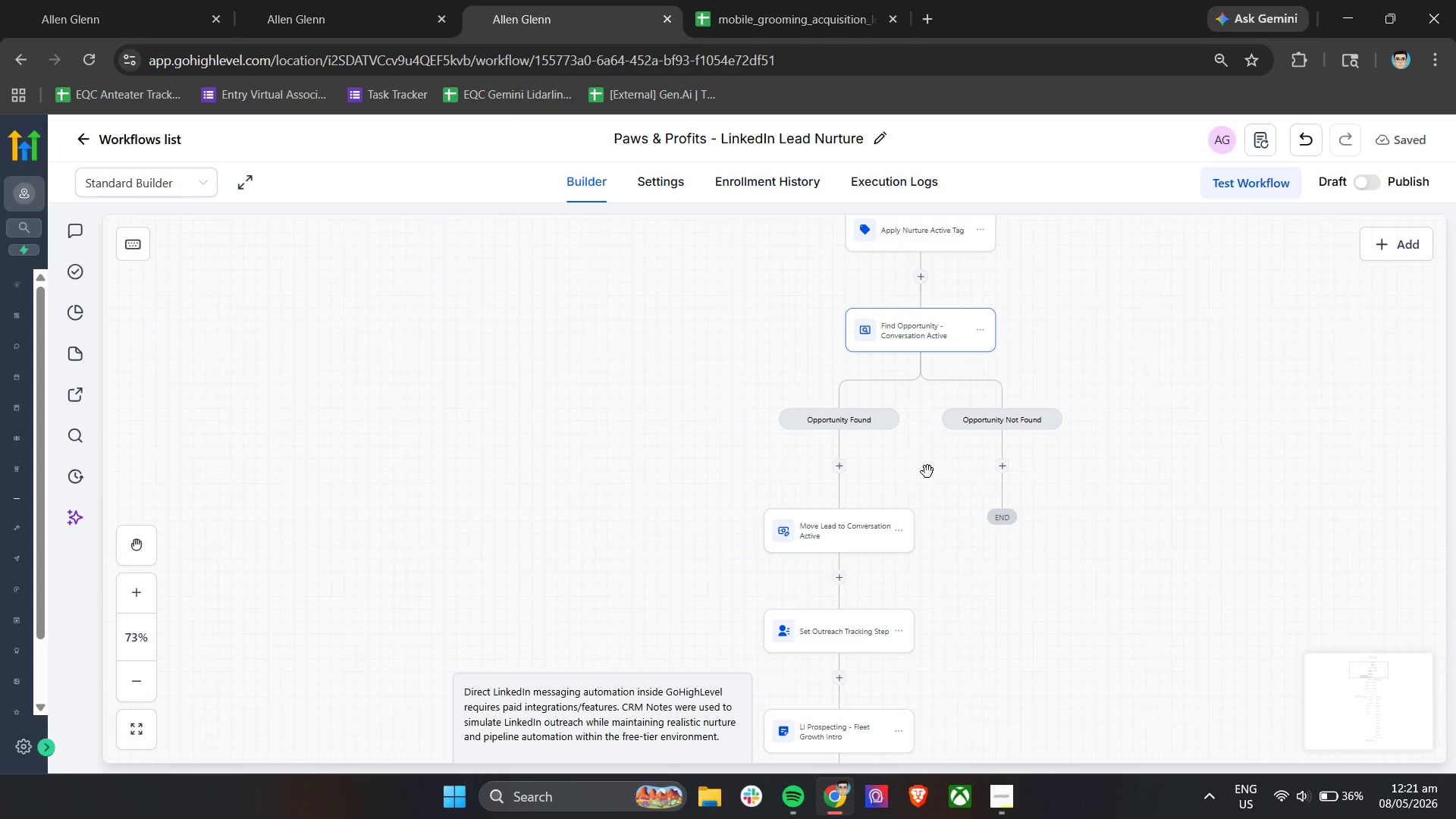 
scroll: coordinate [927, 472], scroll_direction: down, amount: 29.0
 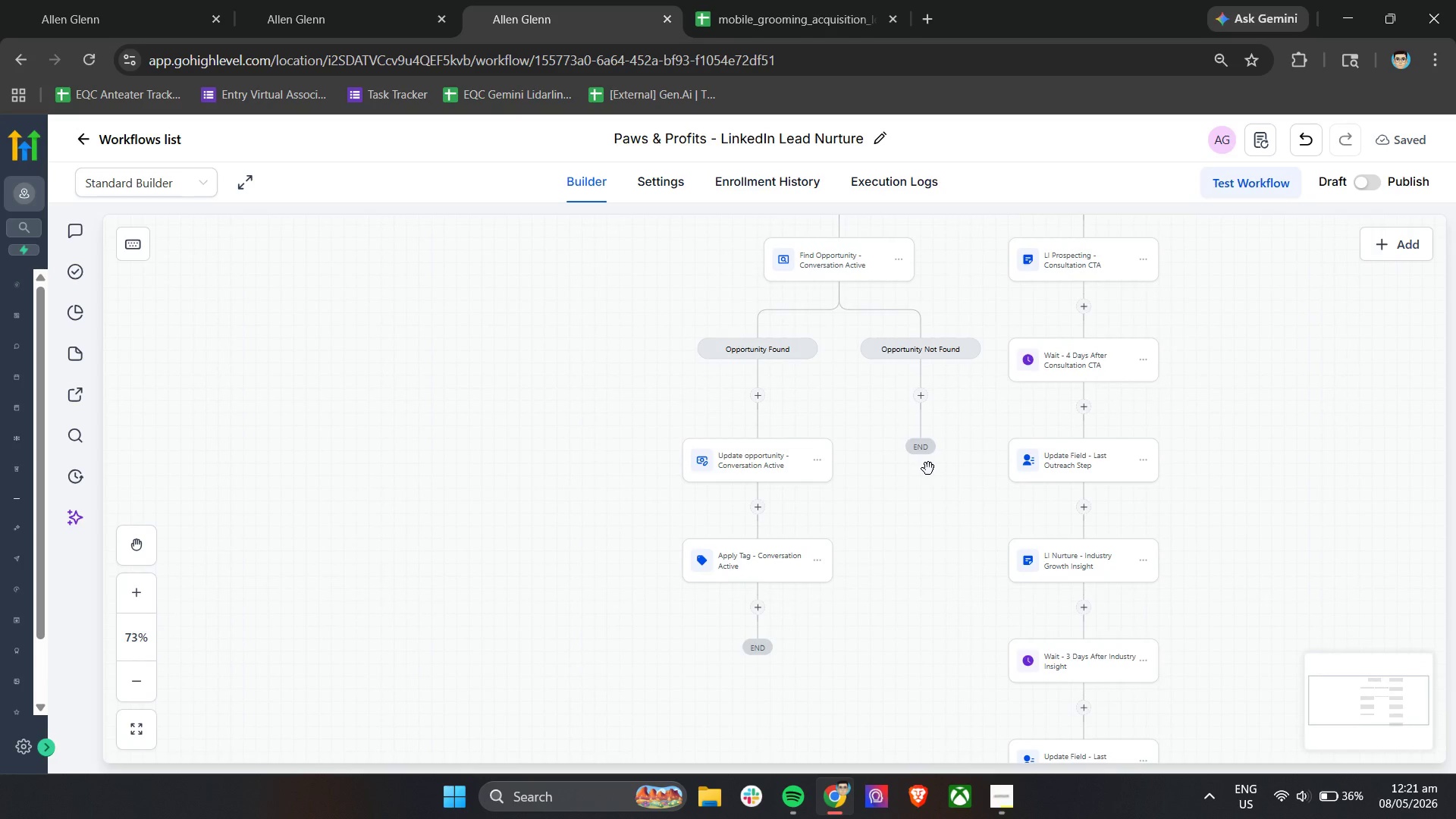 
scroll: coordinate [930, 467], scroll_direction: up, amount: 18.0
 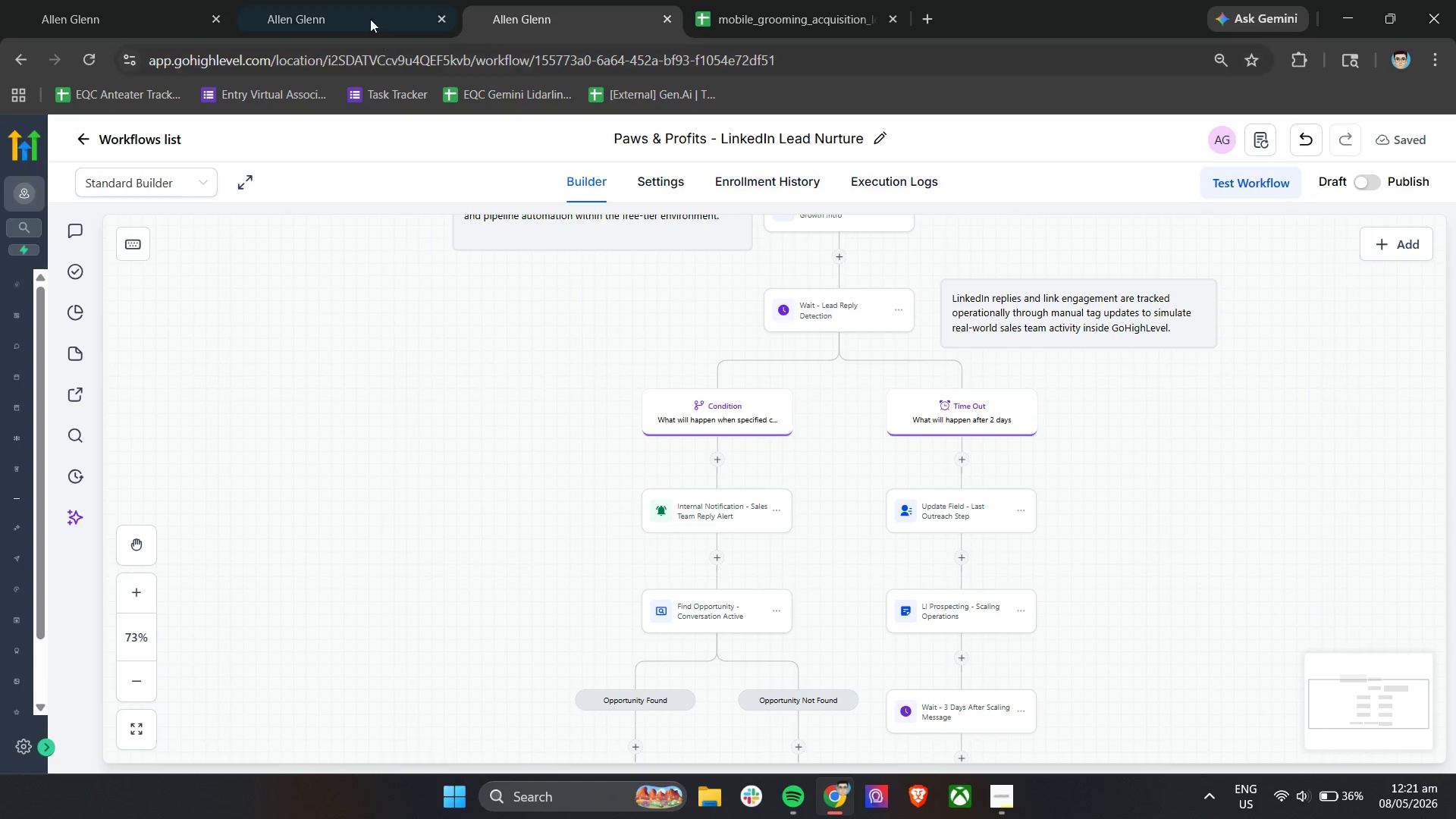 
double_click([158, 0])
 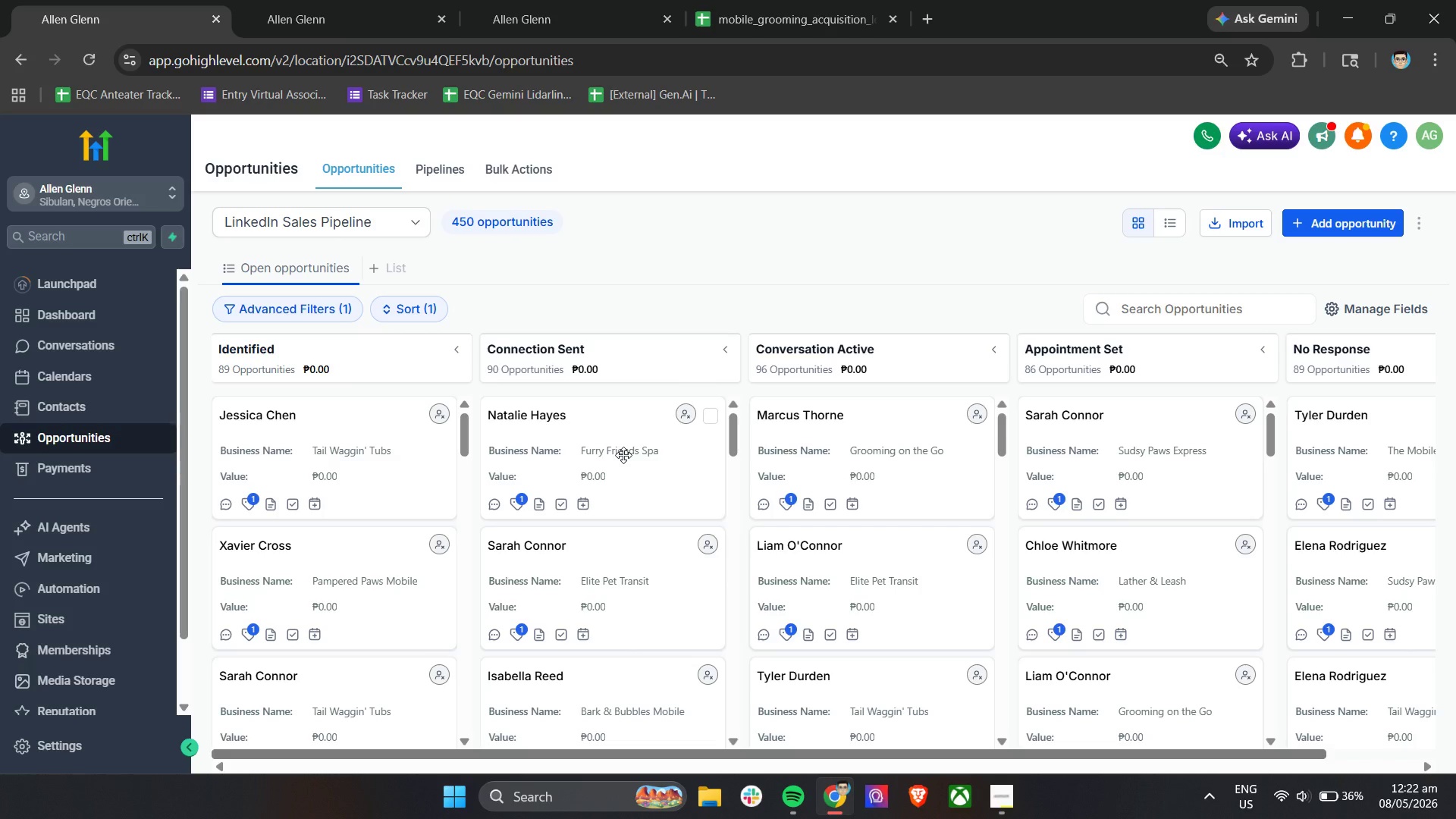 
scroll: coordinate [739, 523], scroll_direction: up, amount: 1.0
 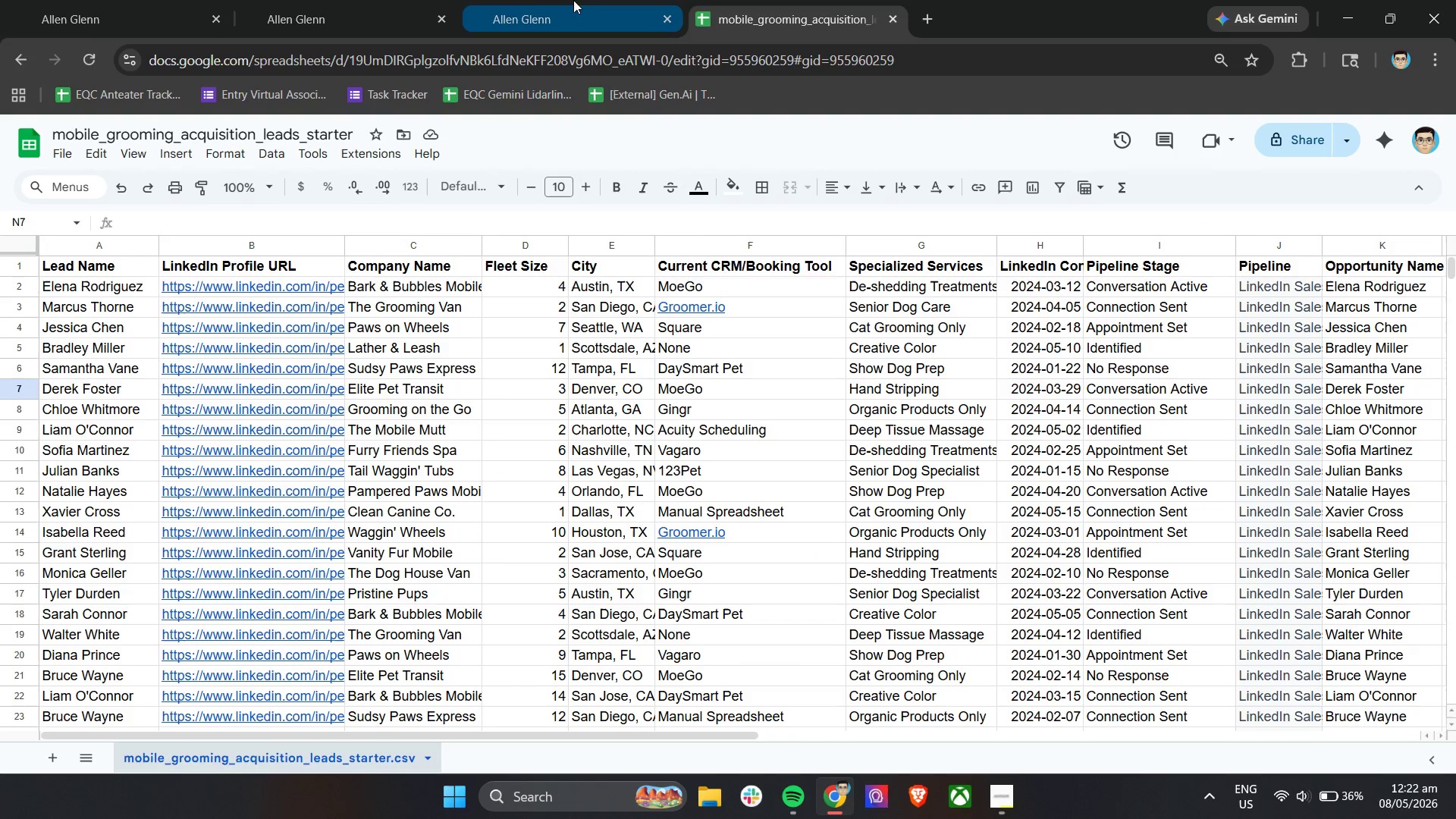 
left_click([313, 0])
 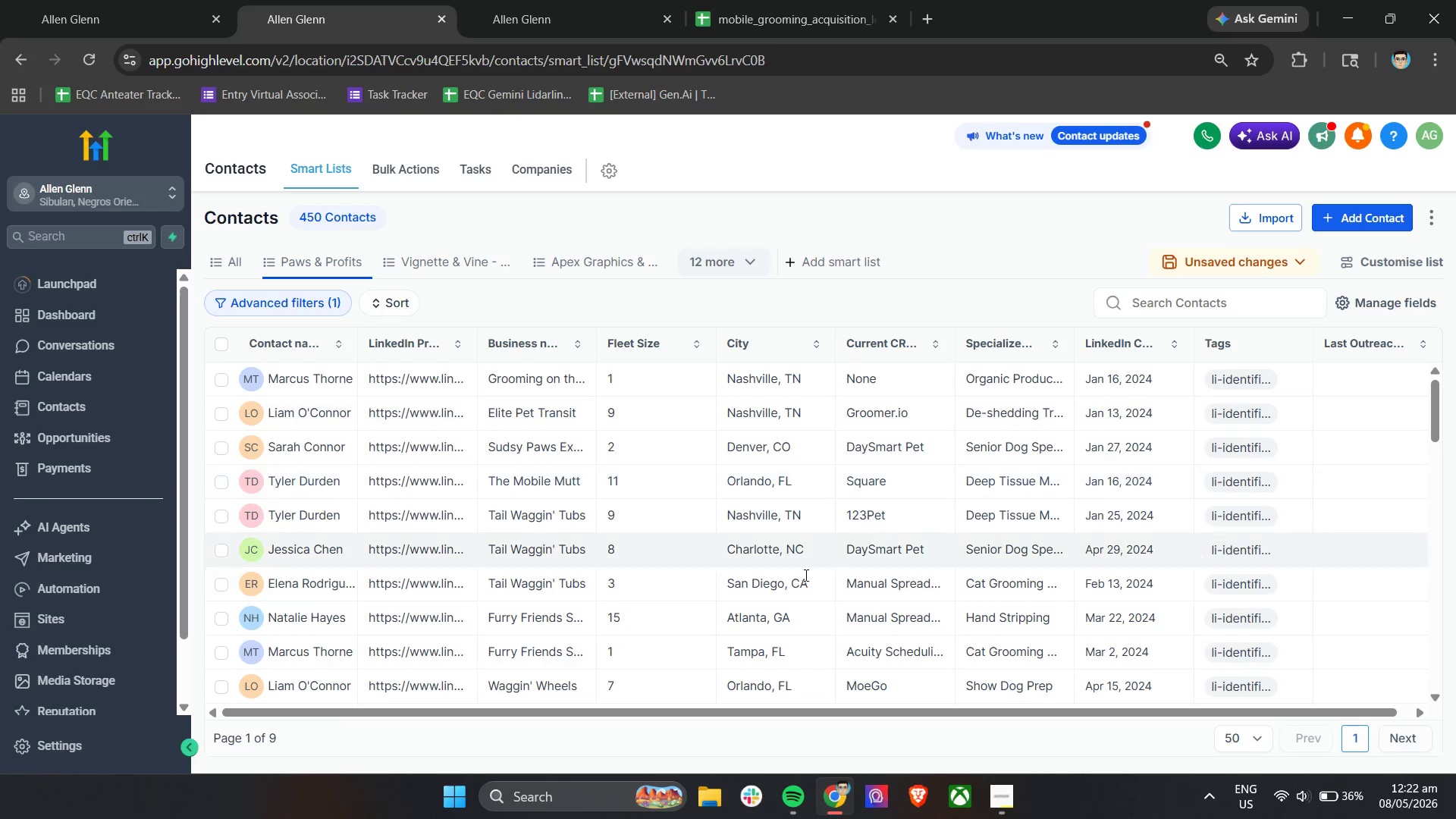 
scroll: coordinate [808, 579], scroll_direction: up, amount: 1.0
 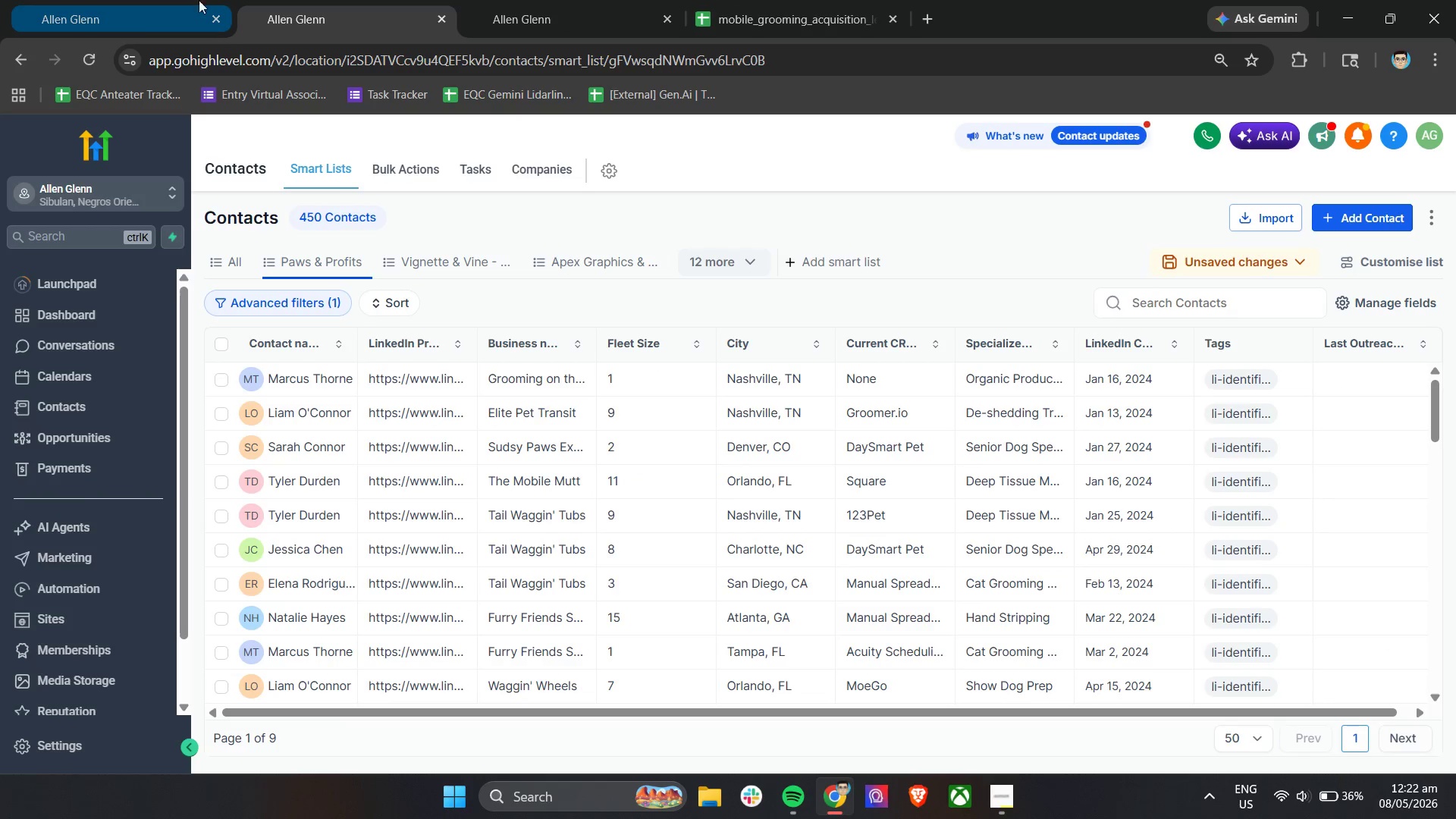 
left_click([532, 0])
 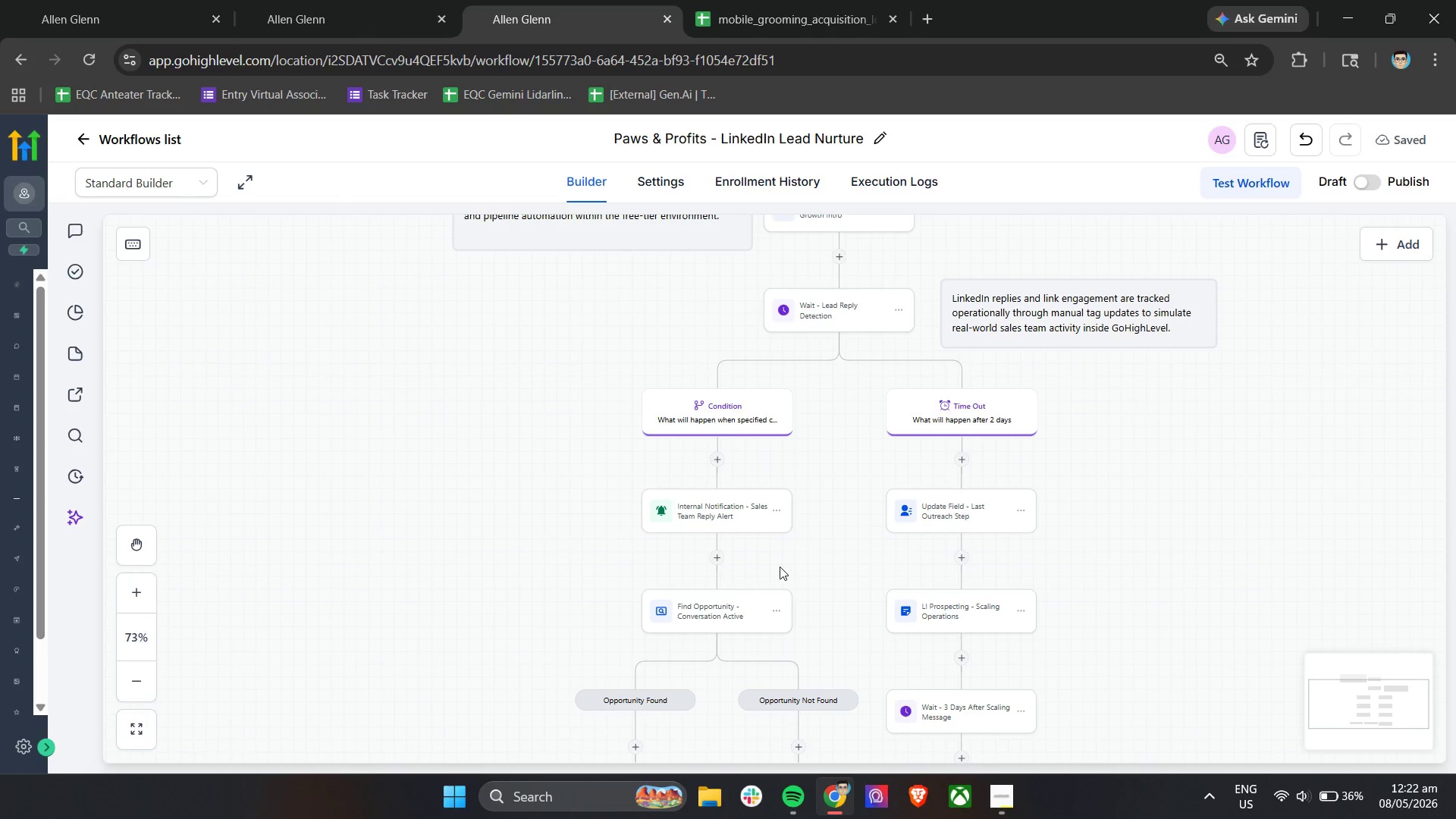 
scroll: coordinate [922, 635], scroll_direction: up, amount: 18.0
 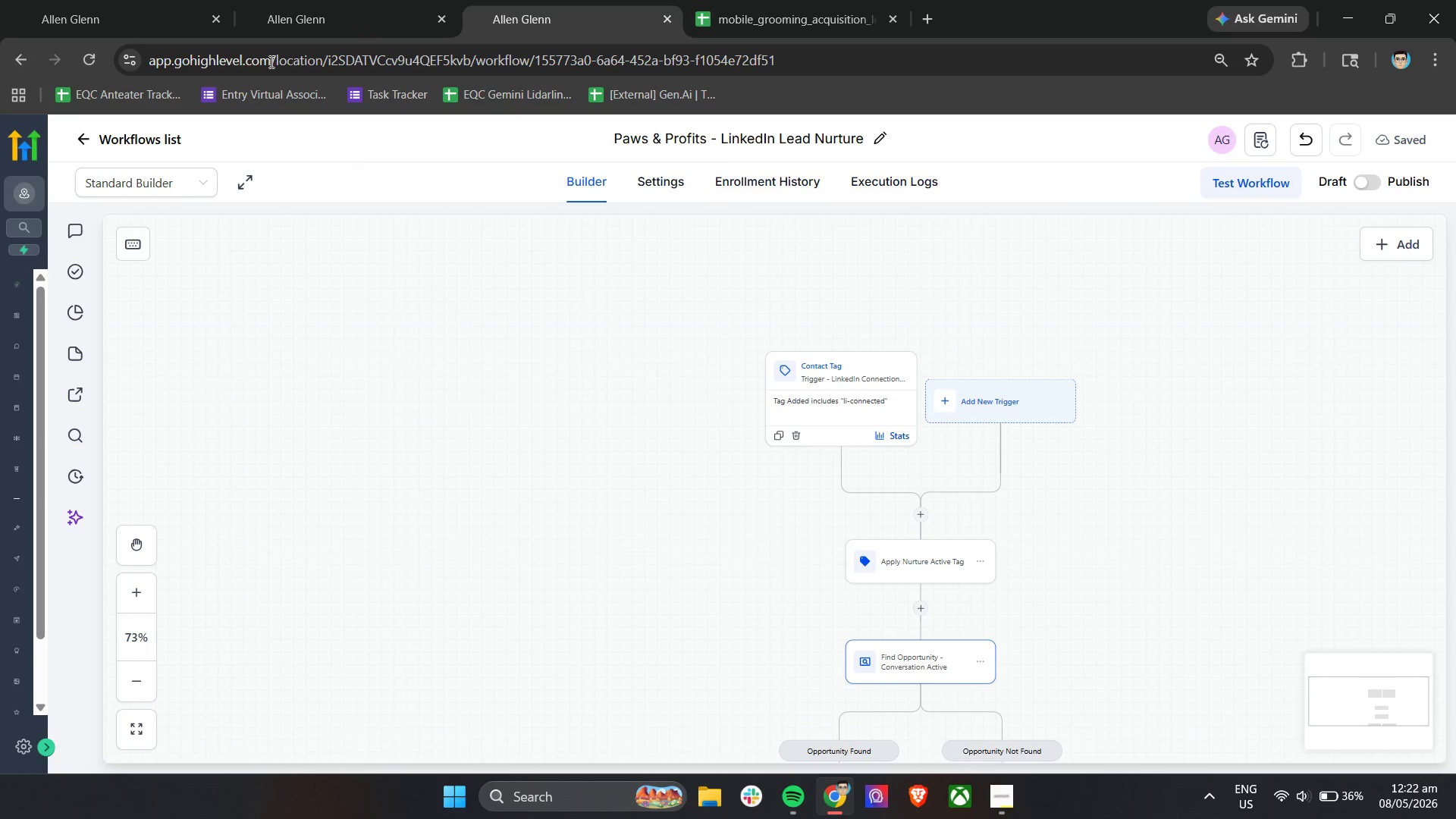 
left_click([305, 0])
 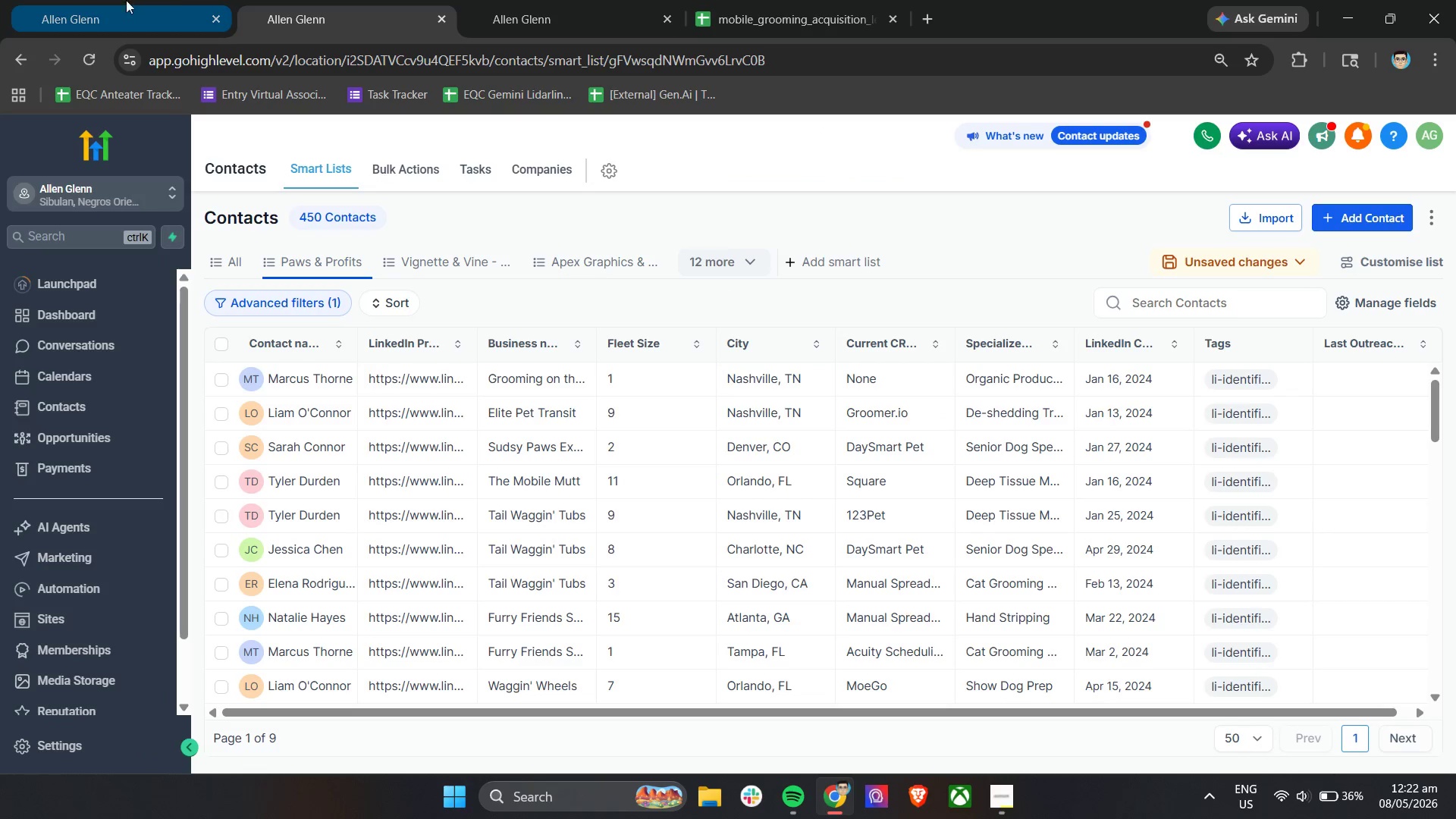 
left_click([108, 0])
 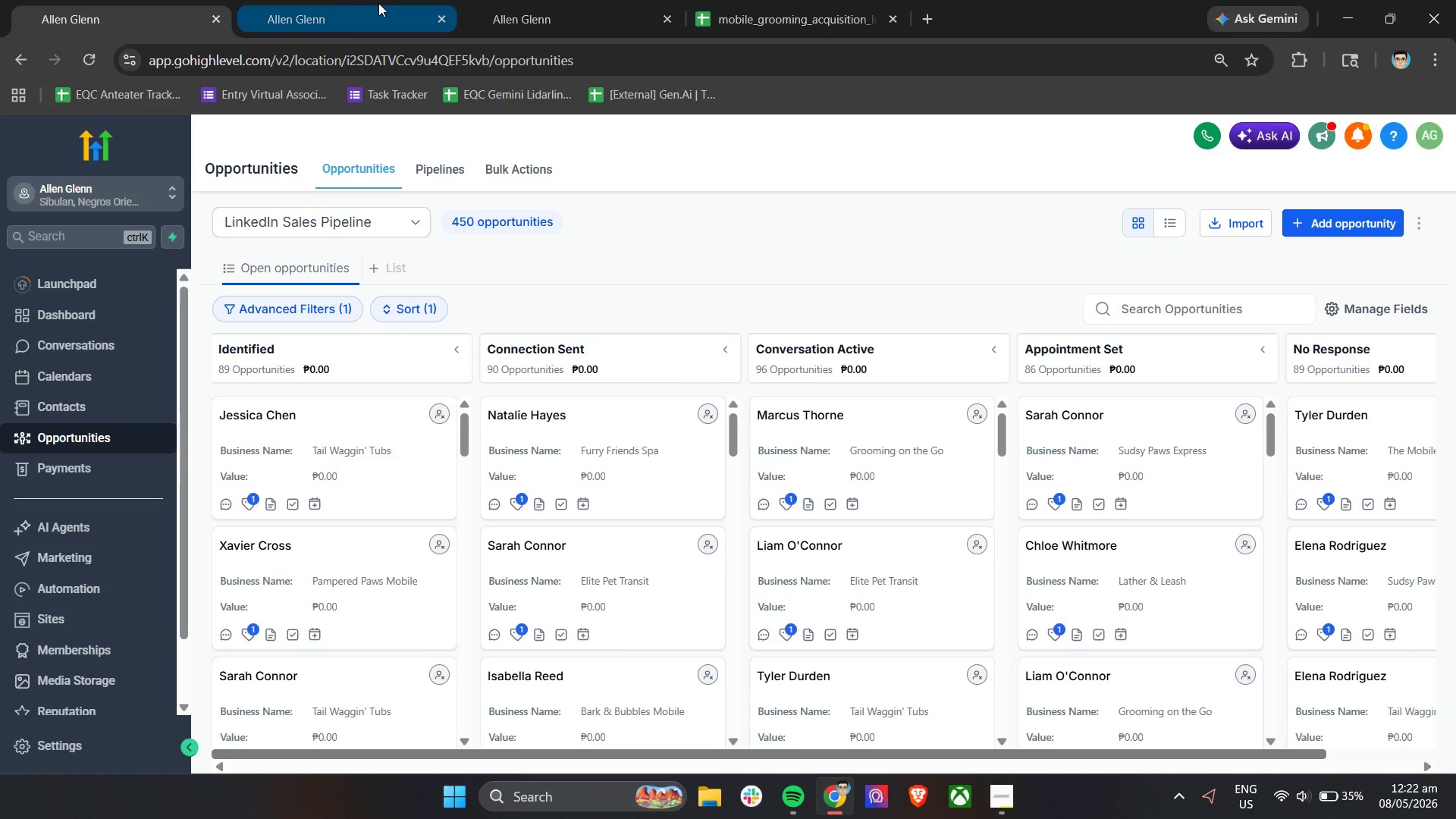 
wait(21.84)
 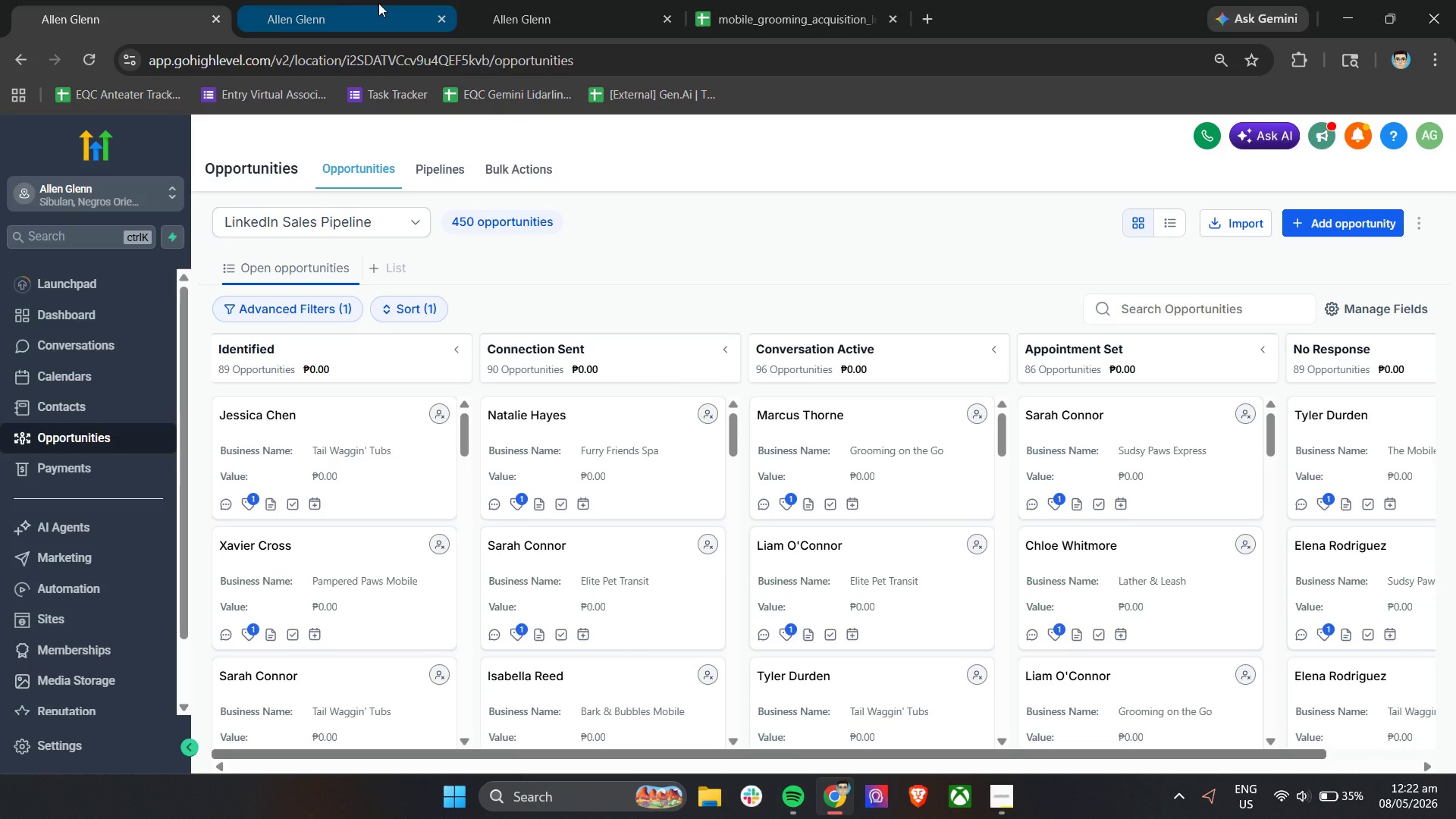 
left_click([339, 0])
 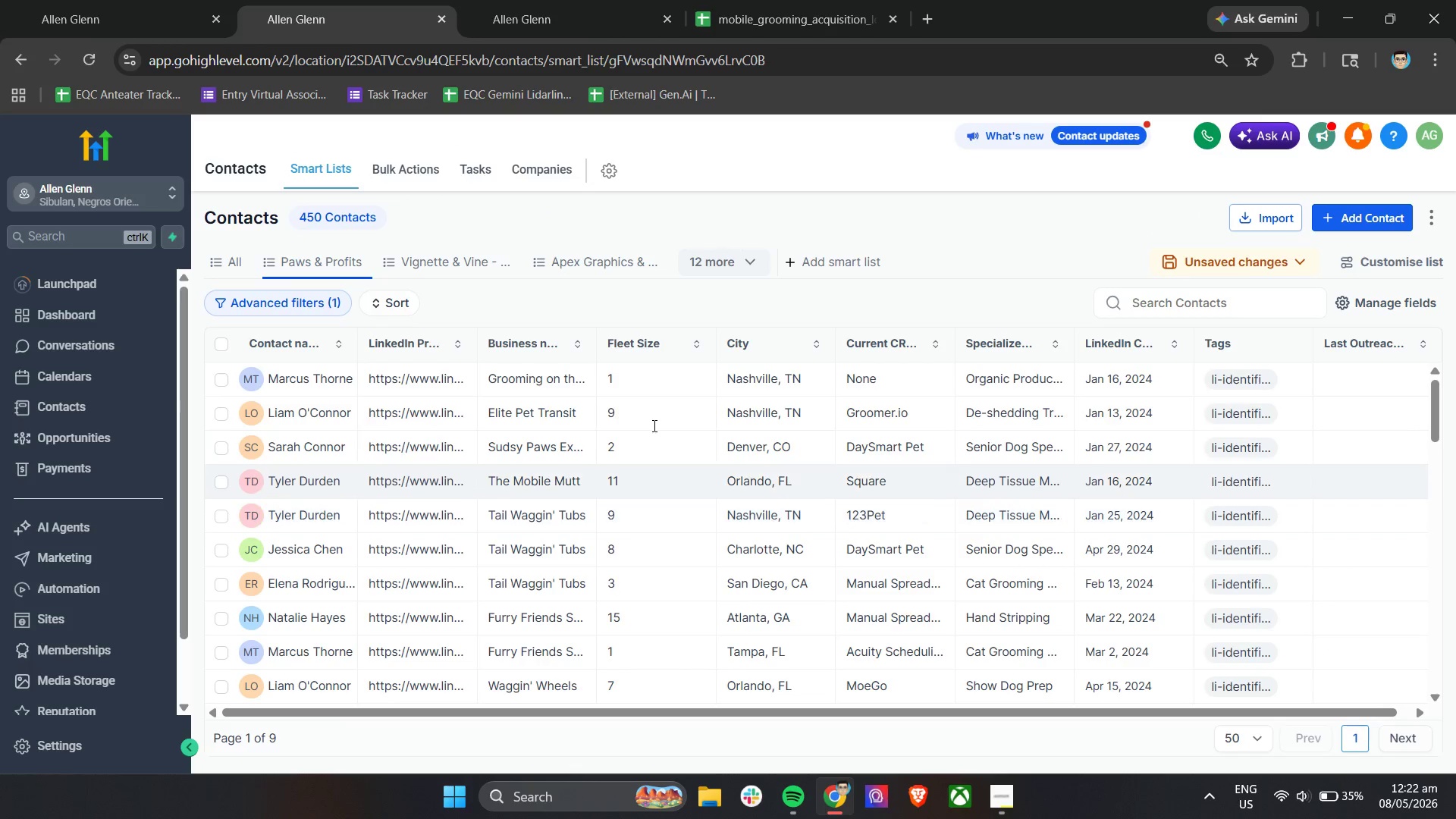 
left_click([580, 0])
 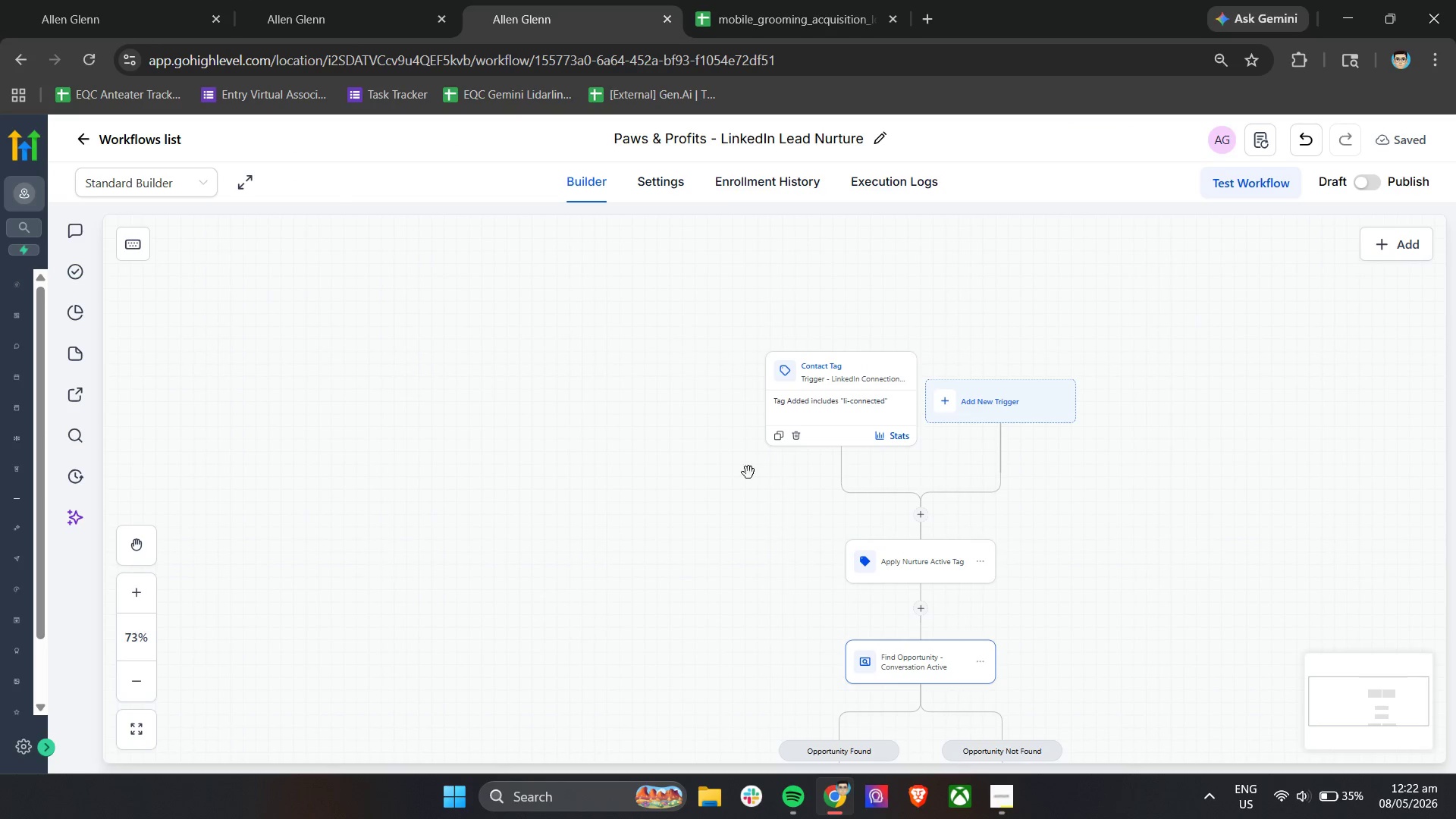 
scroll: coordinate [802, 530], scroll_direction: down, amount: 36.0
 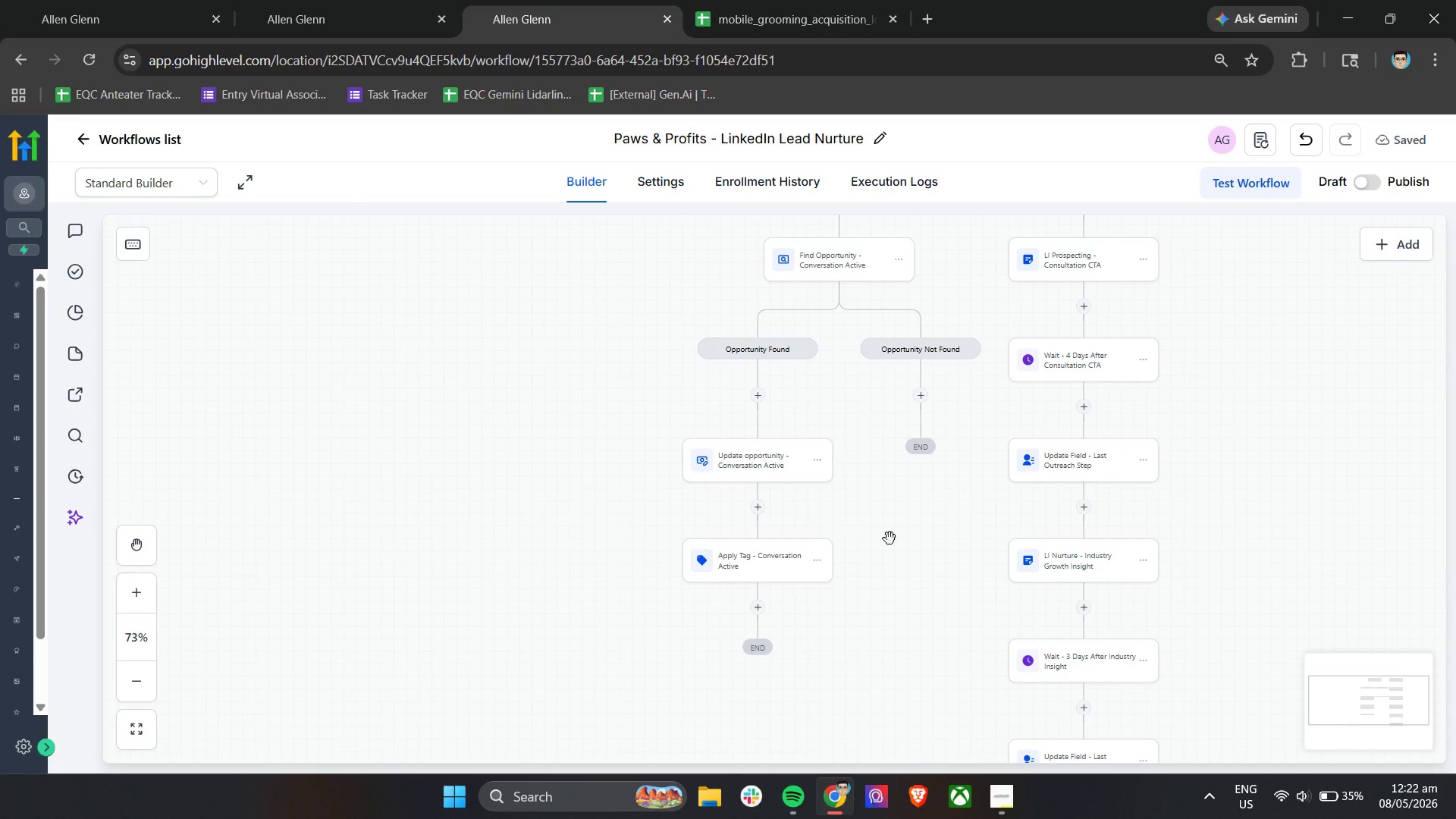 
scroll: coordinate [959, 544], scroll_direction: up, amount: 3.0
 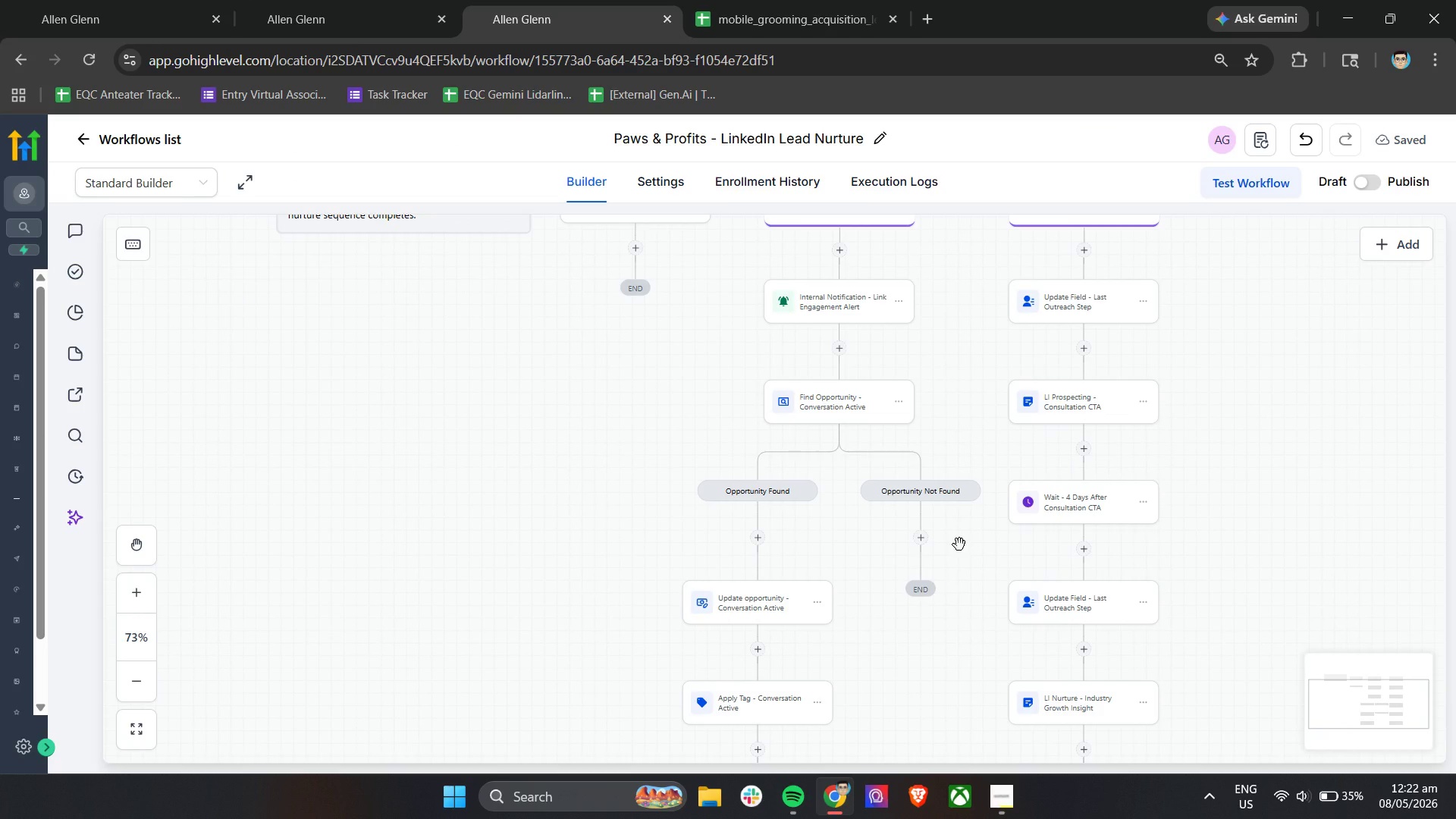 
scroll: coordinate [959, 544], scroll_direction: down, amount: 3.0
 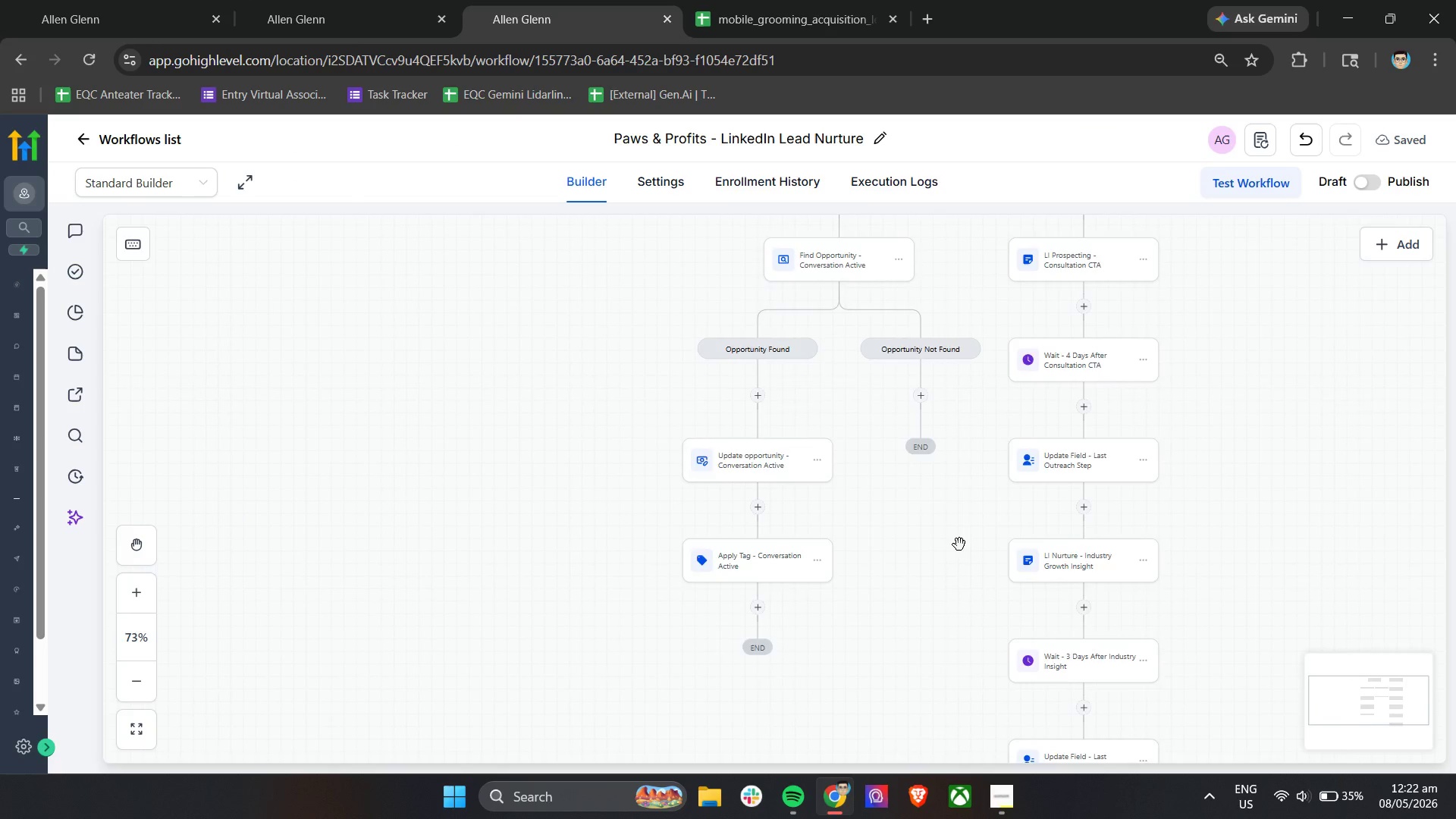 
scroll: coordinate [959, 544], scroll_direction: up, amount: 8.0
 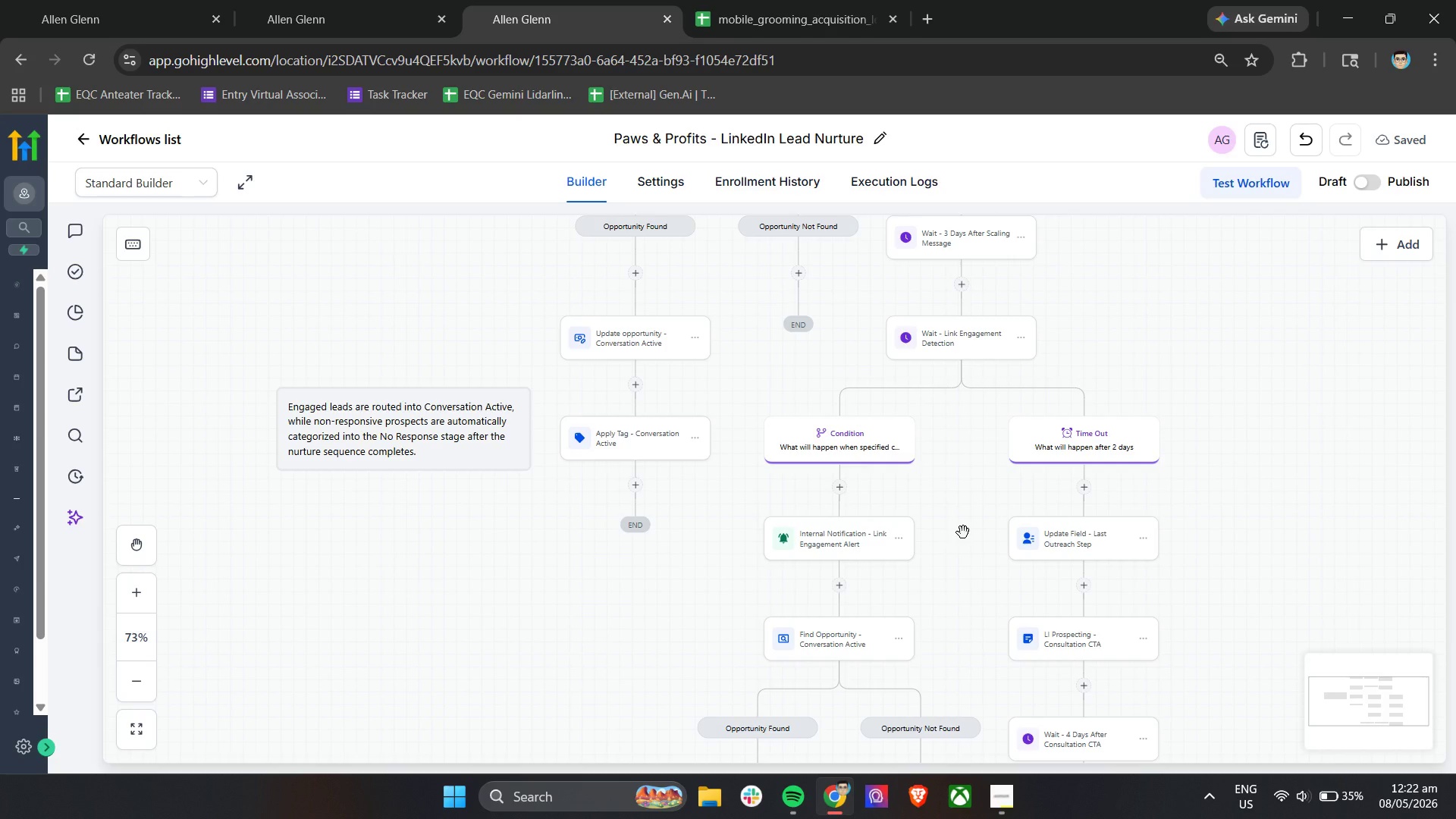 
wait(5.31)
 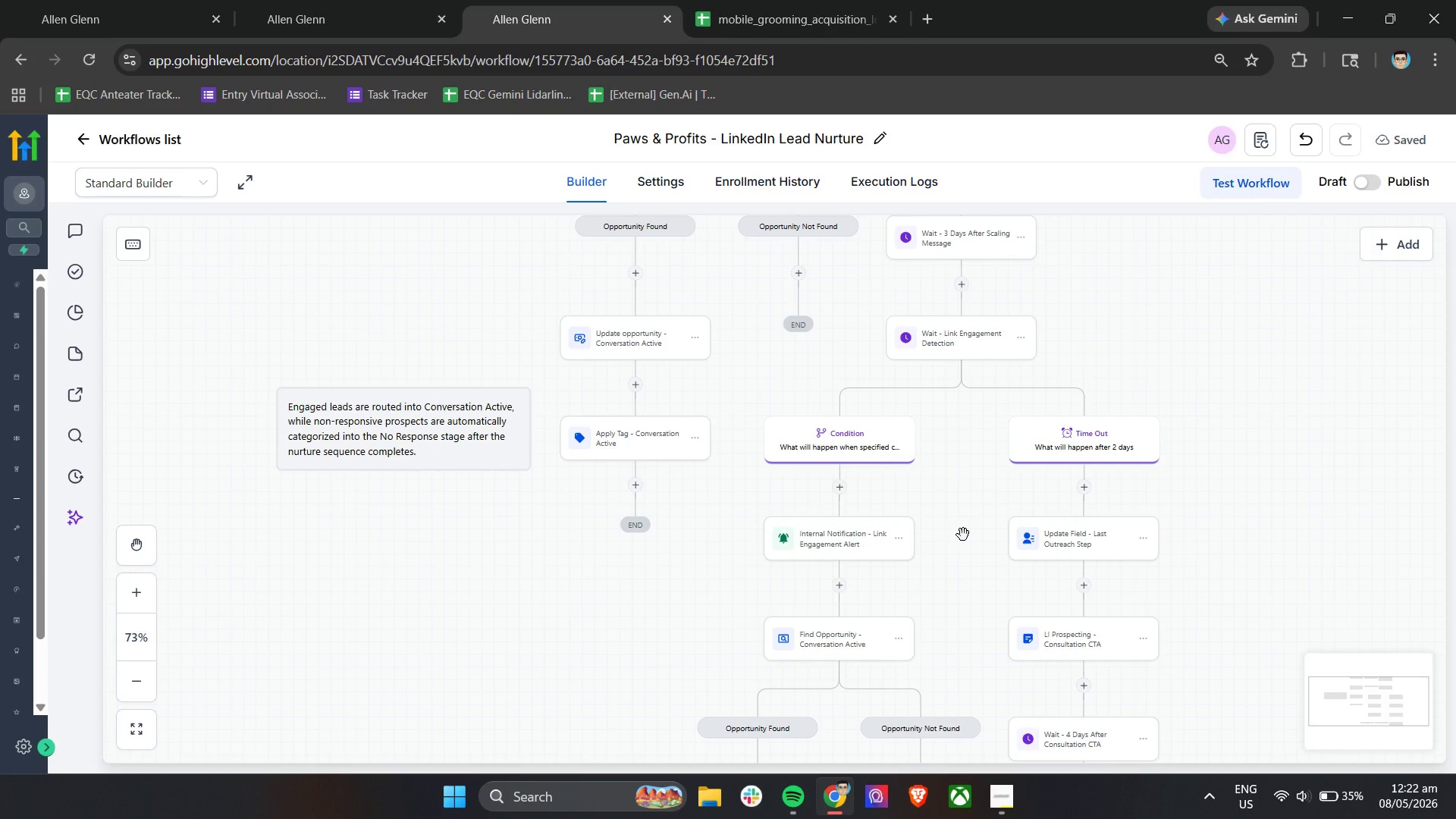 
scroll: coordinate [962, 544], scroll_direction: down, amount: 34.0
 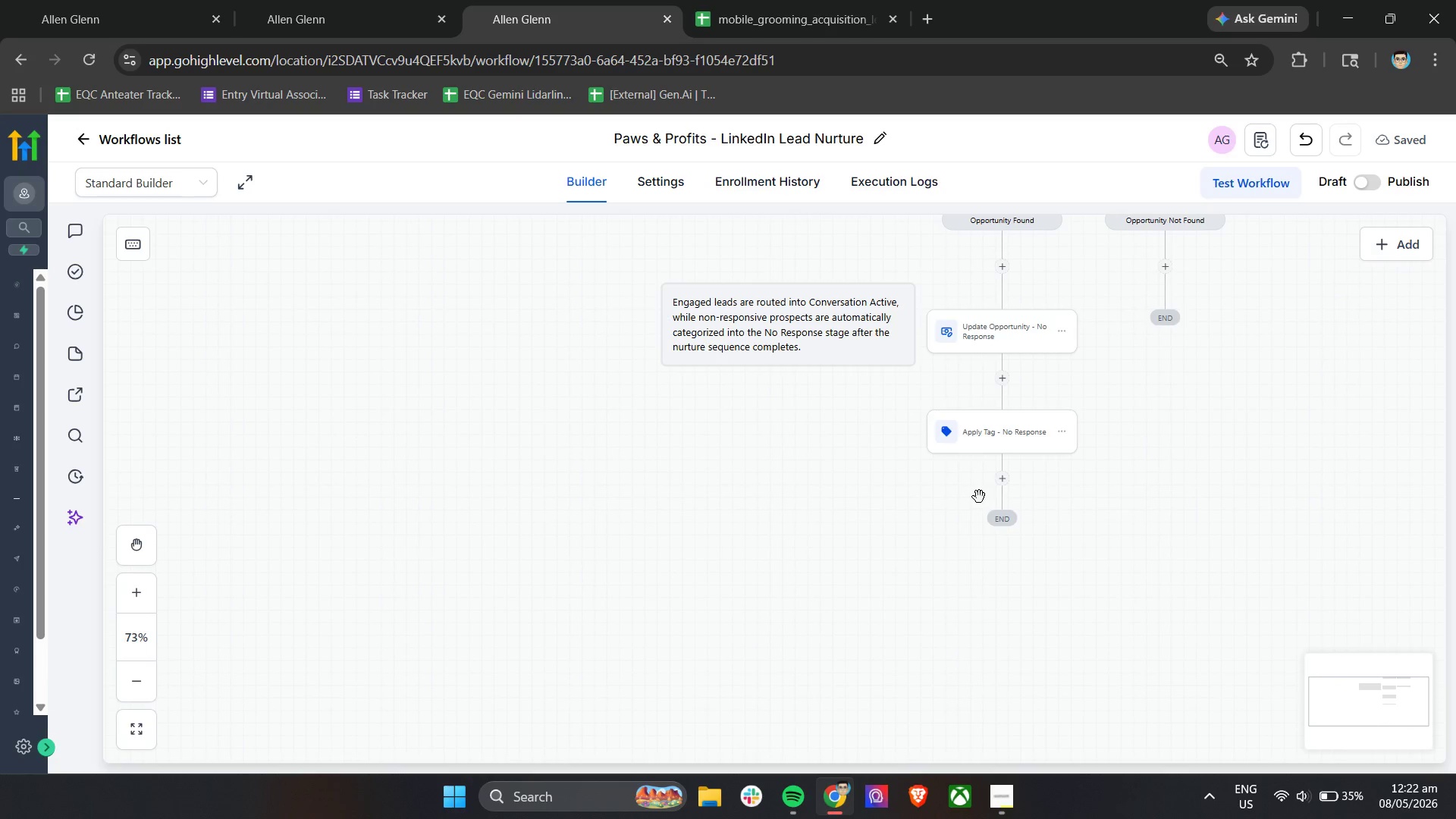 
scroll: coordinate [979, 497], scroll_direction: up, amount: 4.0
 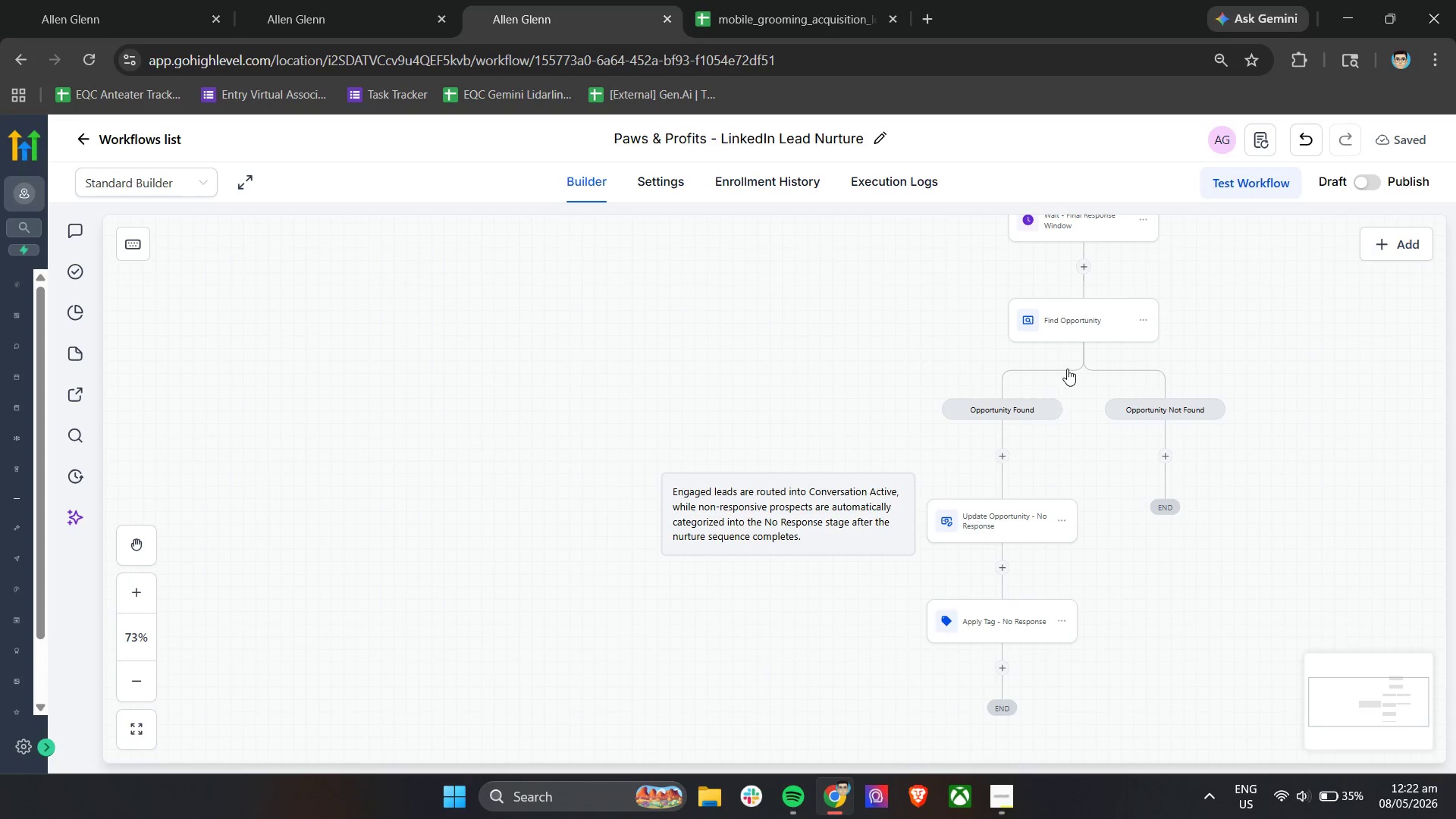 
left_click([1079, 313])
 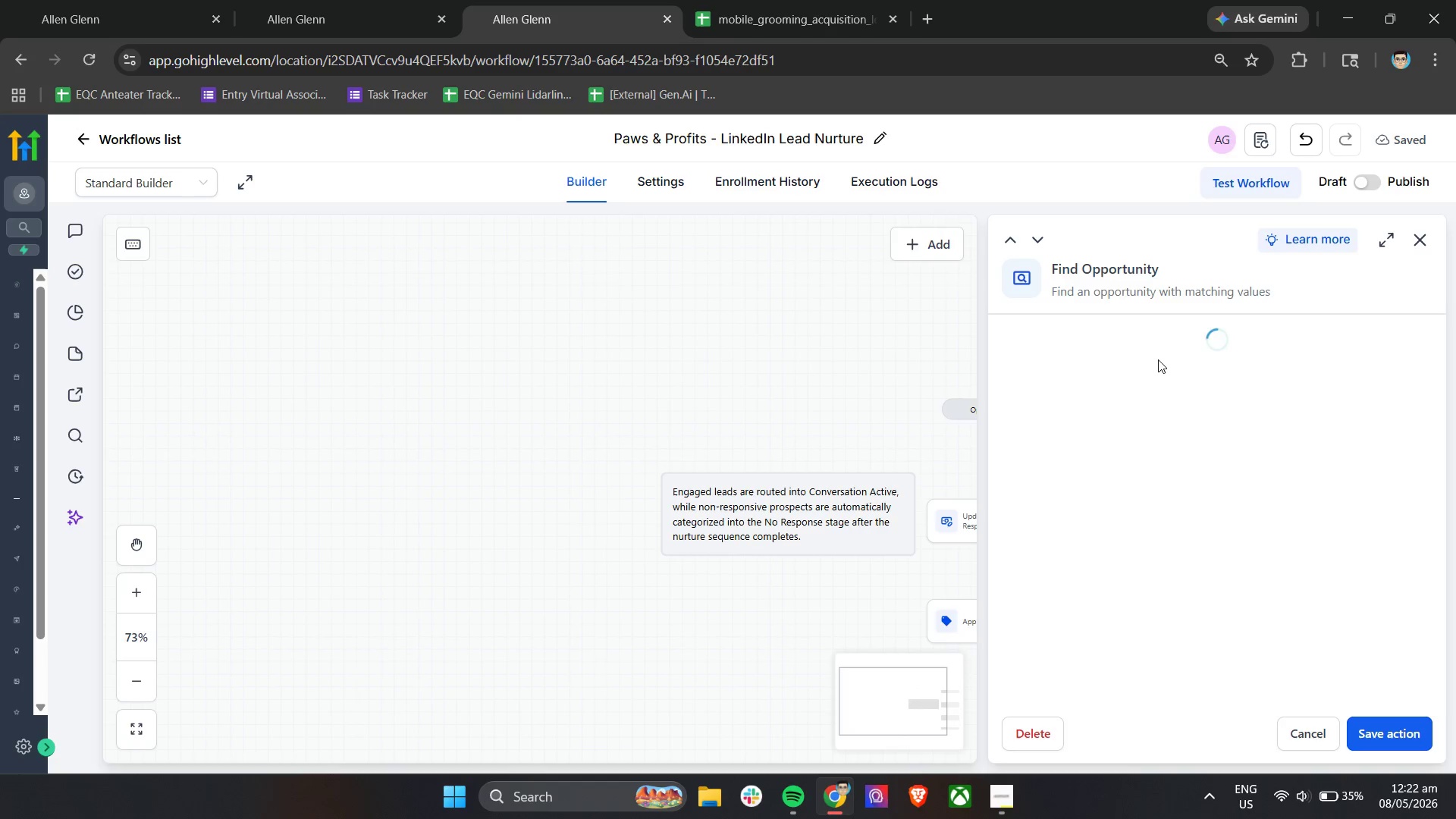 
left_click([1180, 366])
 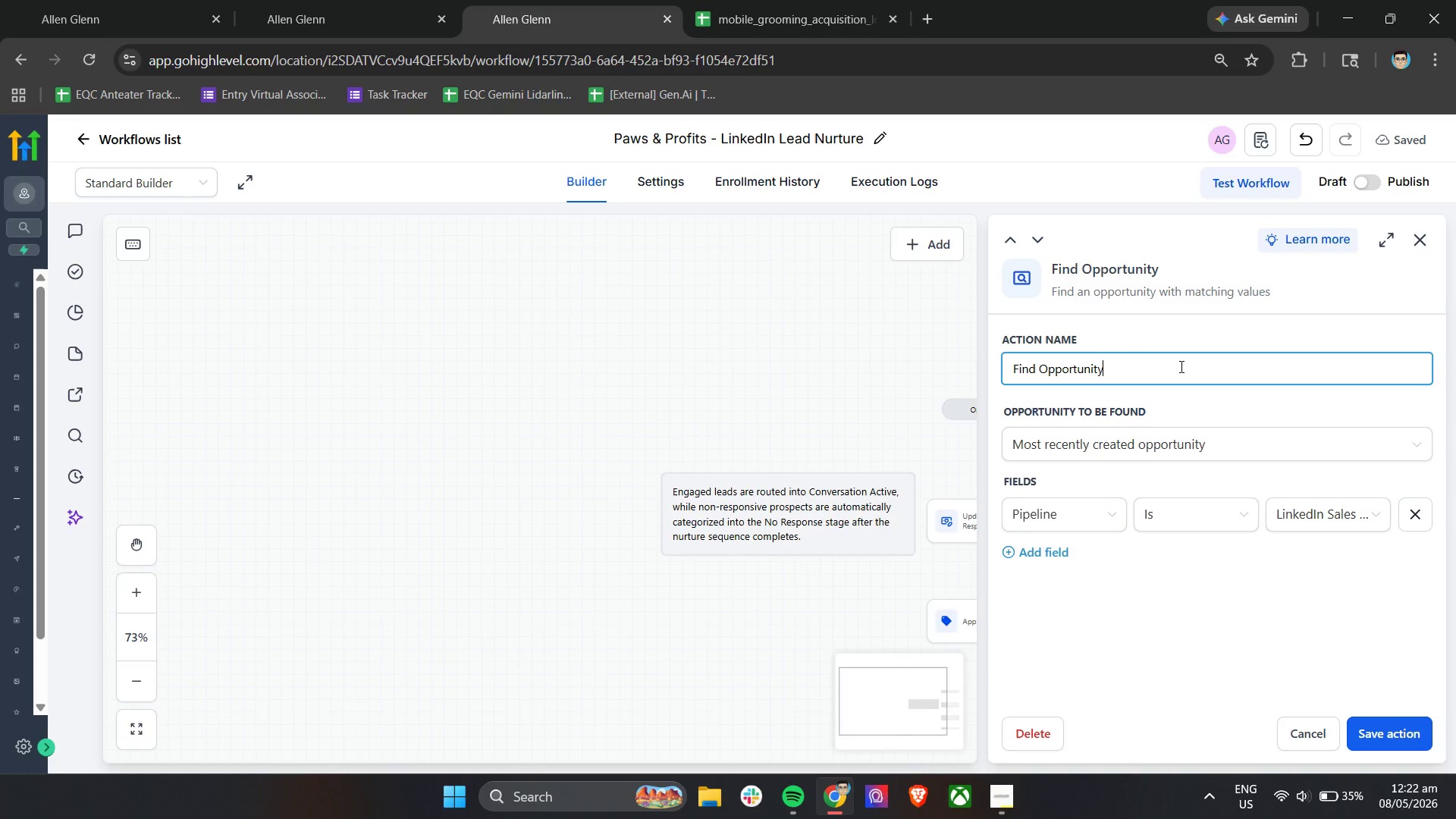 
hold_key(key=ControlLeft, duration=0.31)
 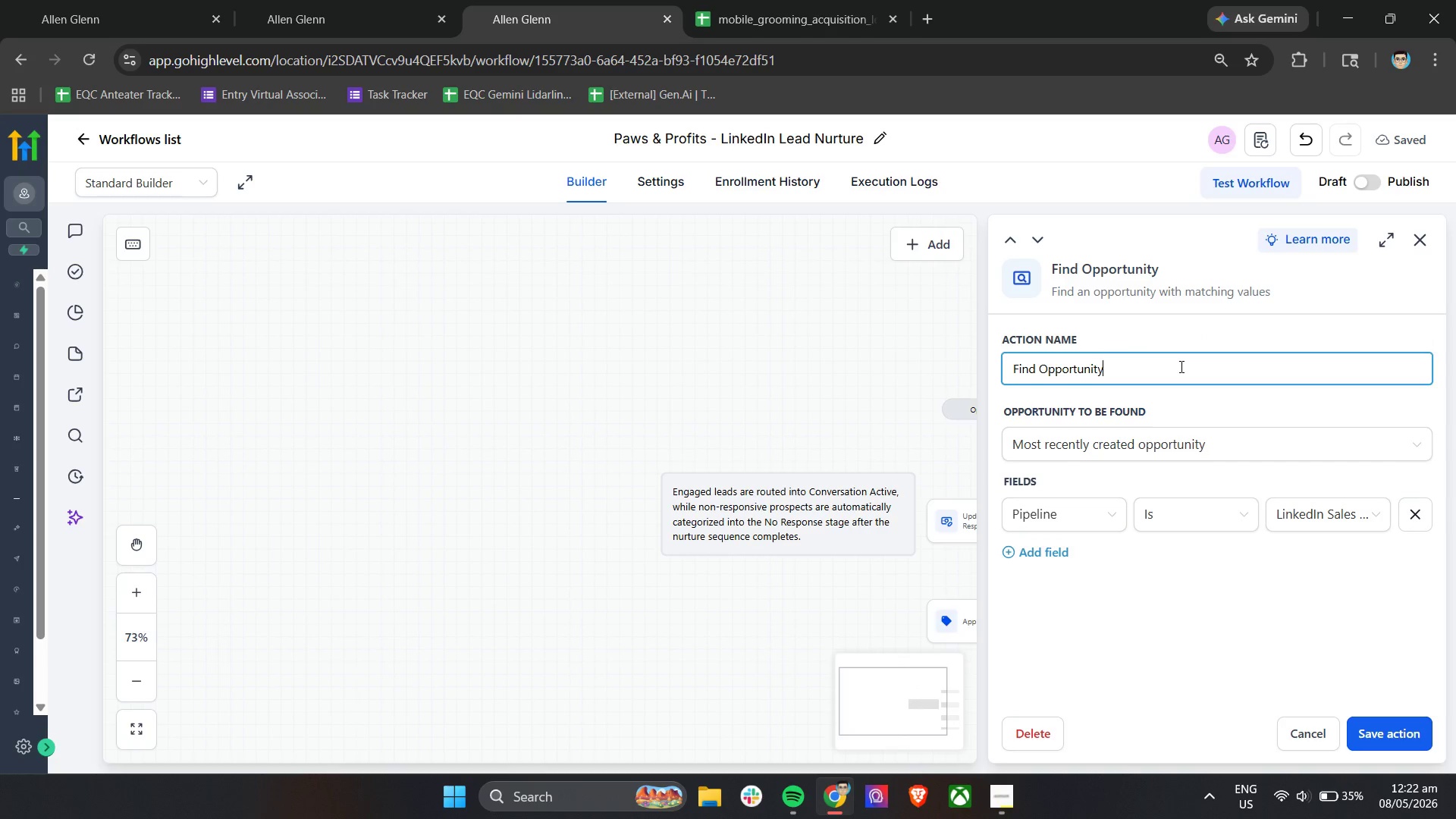 
type( - No resp)
key(Backspace)
key(Backspace)
key(Backspace)
key(Backspace)
type(Response)
 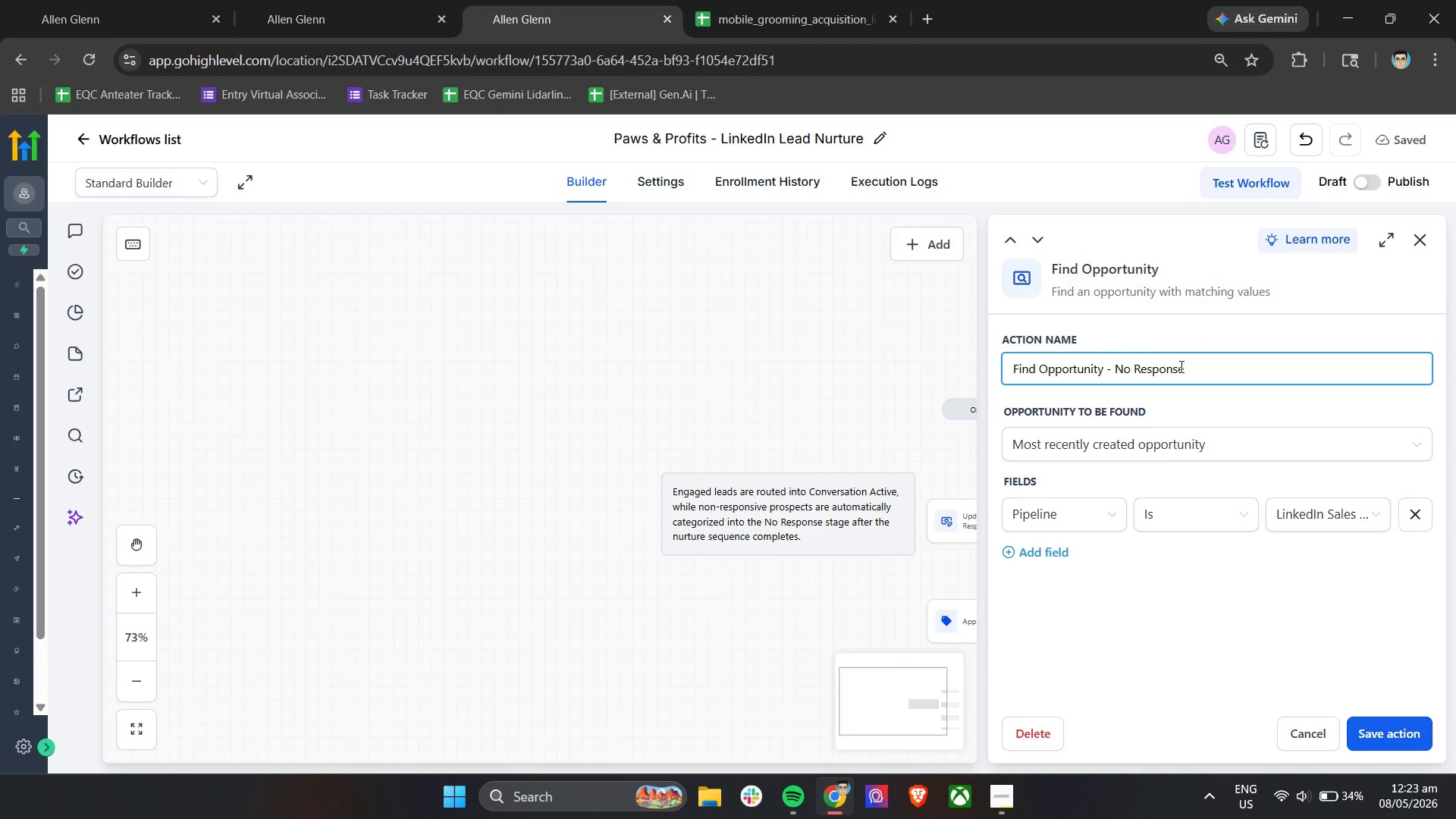 
left_click([1415, 736])
 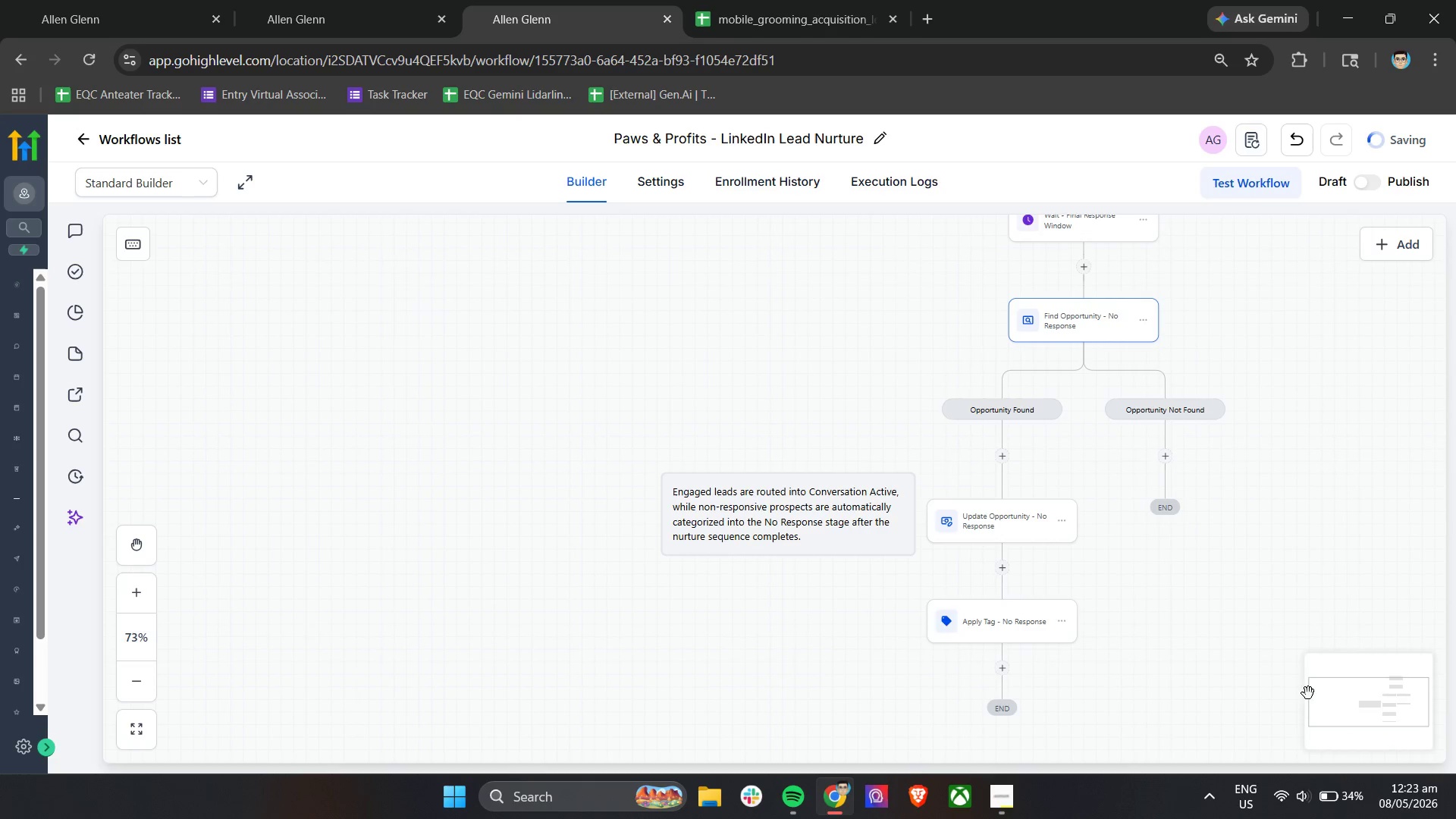 
scroll: coordinate [1194, 563], scroll_direction: up, amount: 57.0
 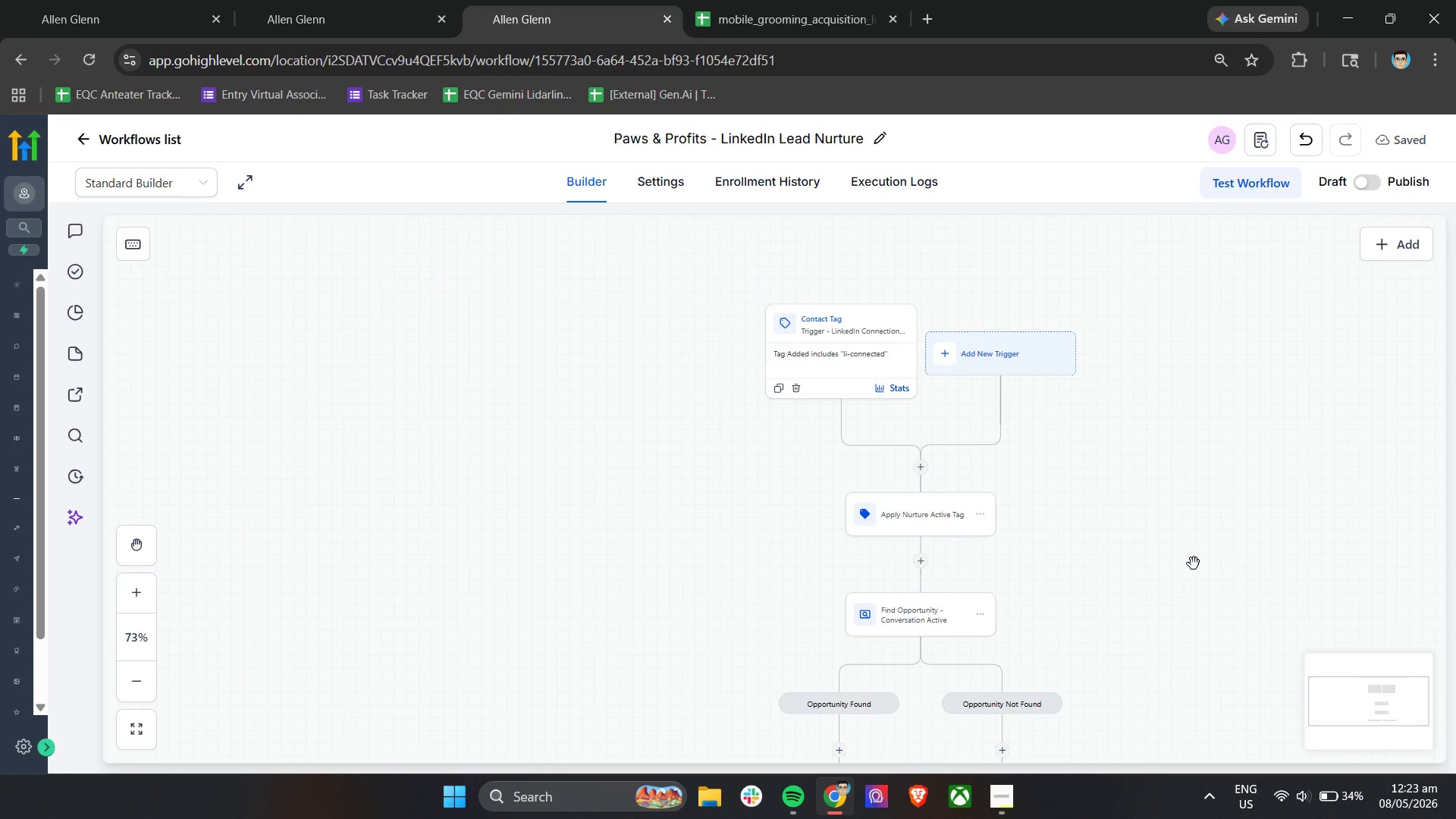 
wait(8.89)
 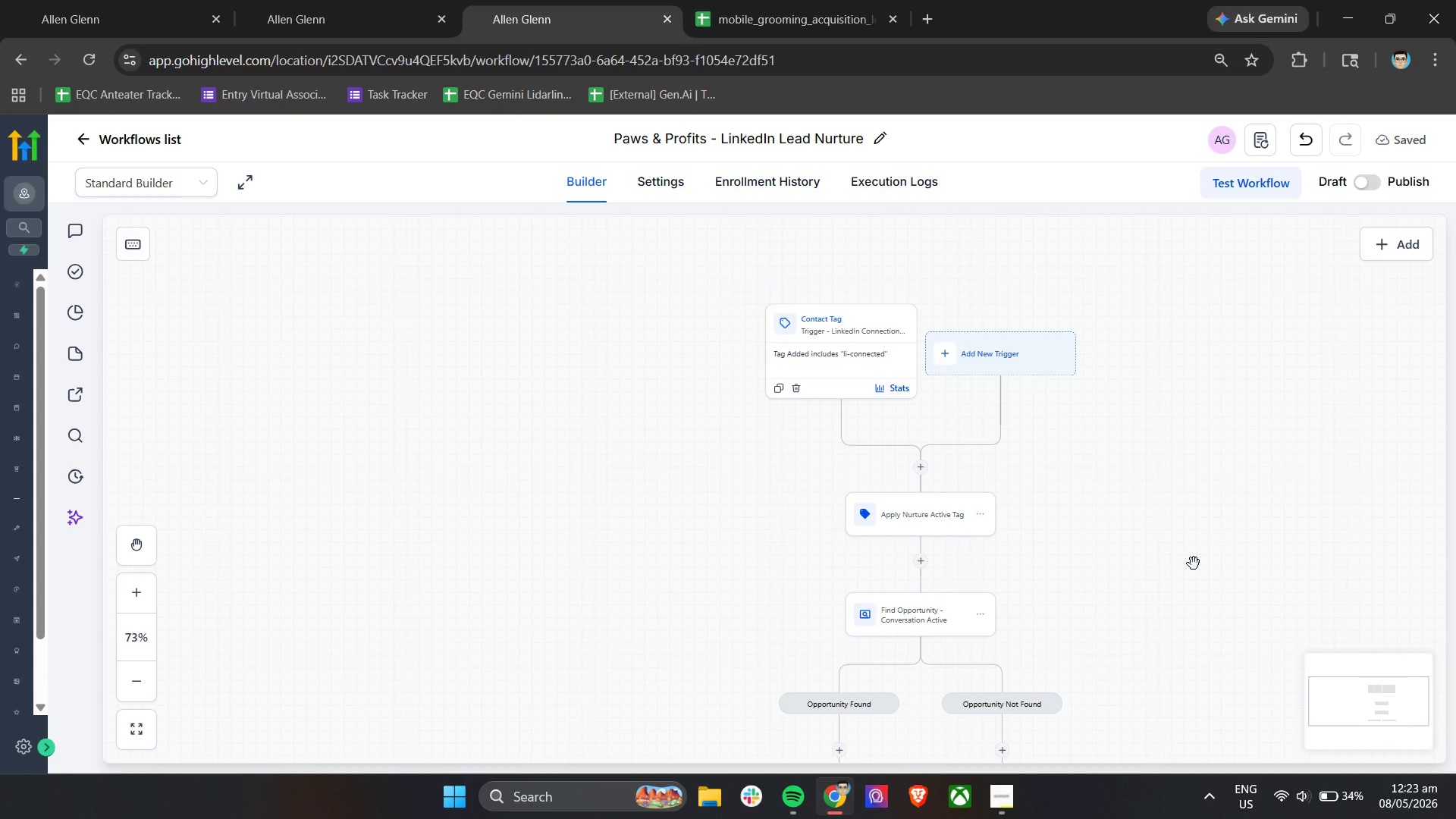 
scroll: coordinate [1194, 563], scroll_direction: down, amount: 2.0
 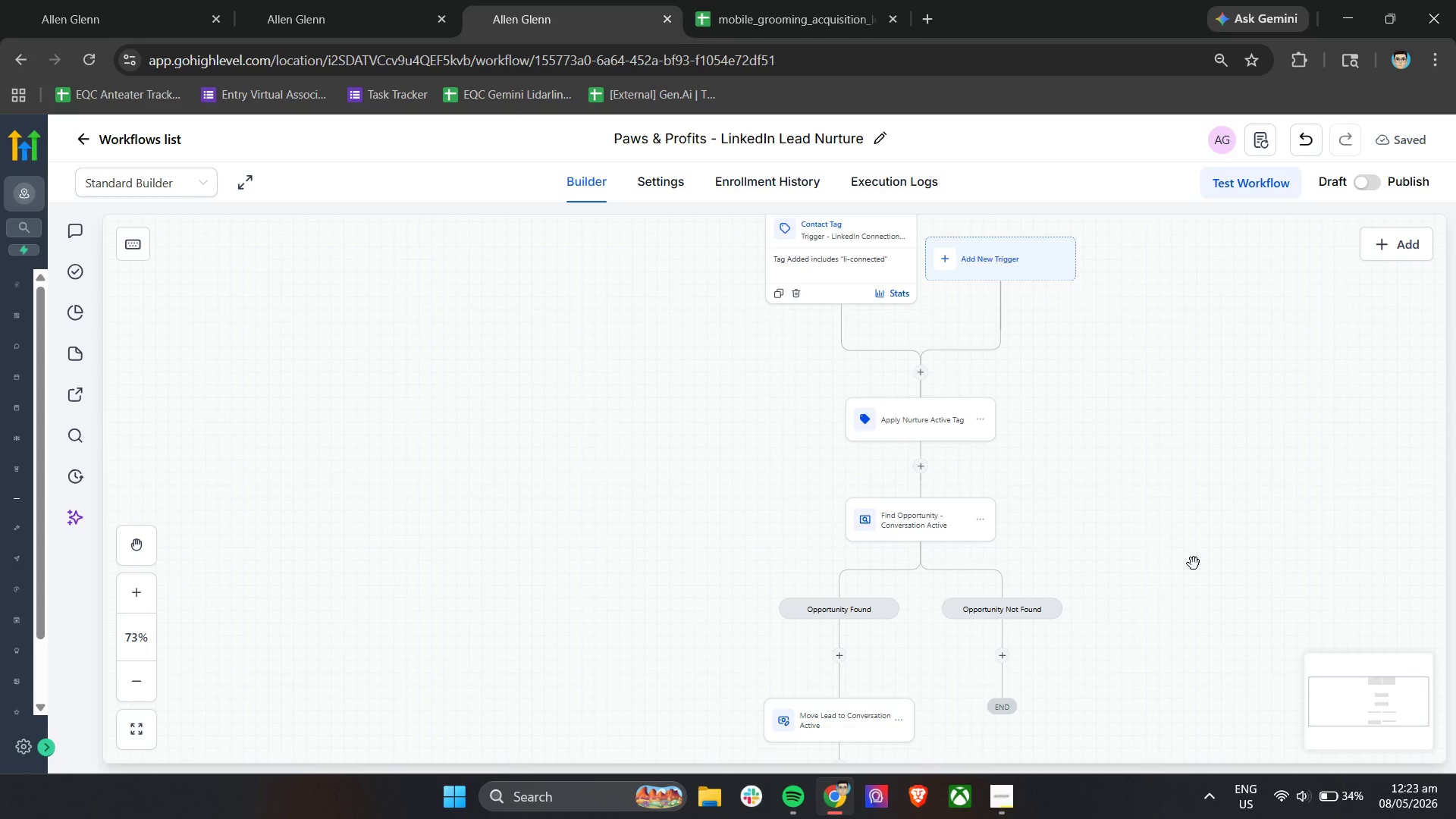 
wait(6.03)
 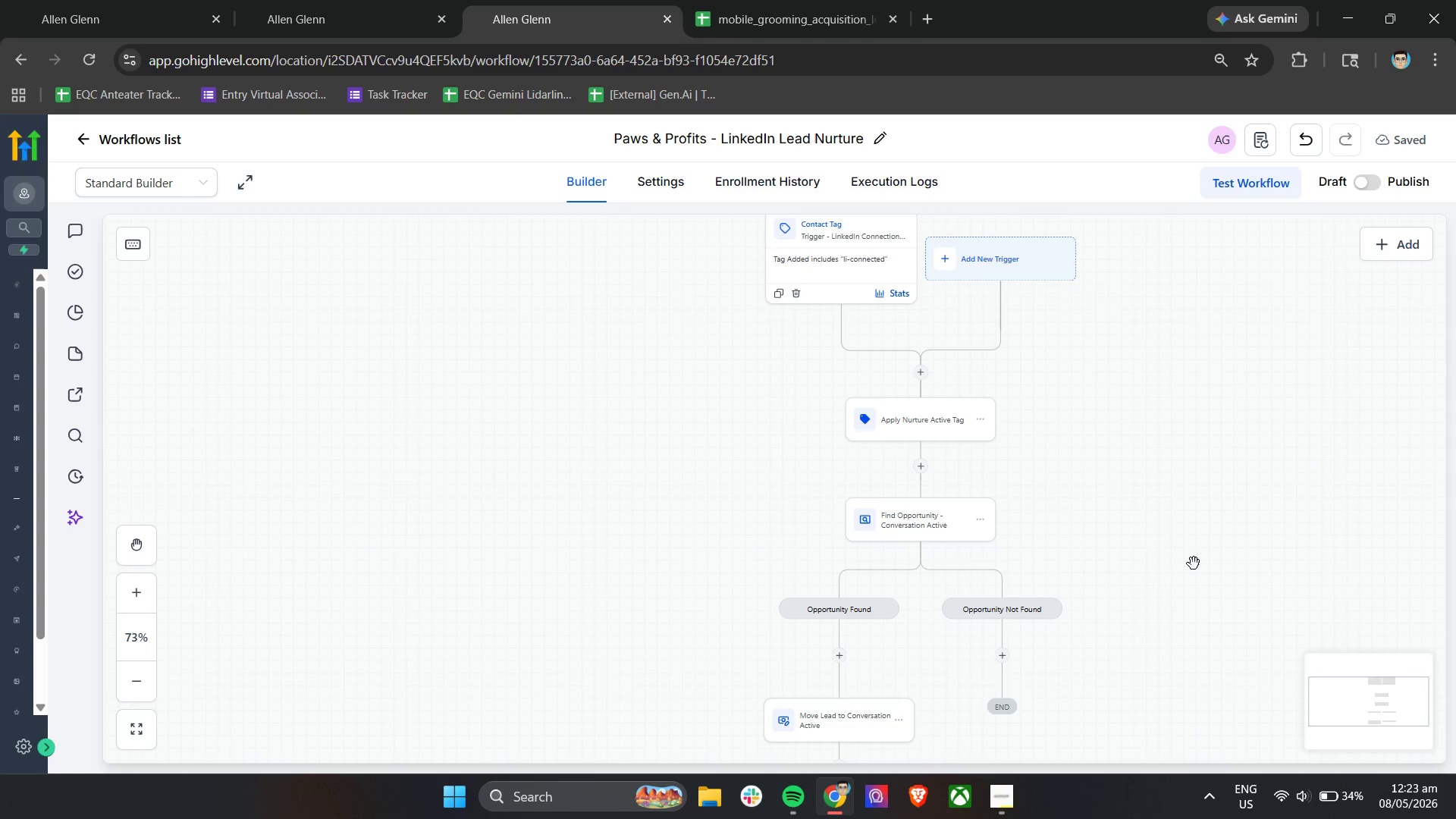 
scroll: coordinate [1194, 563], scroll_direction: down, amount: 5.0
 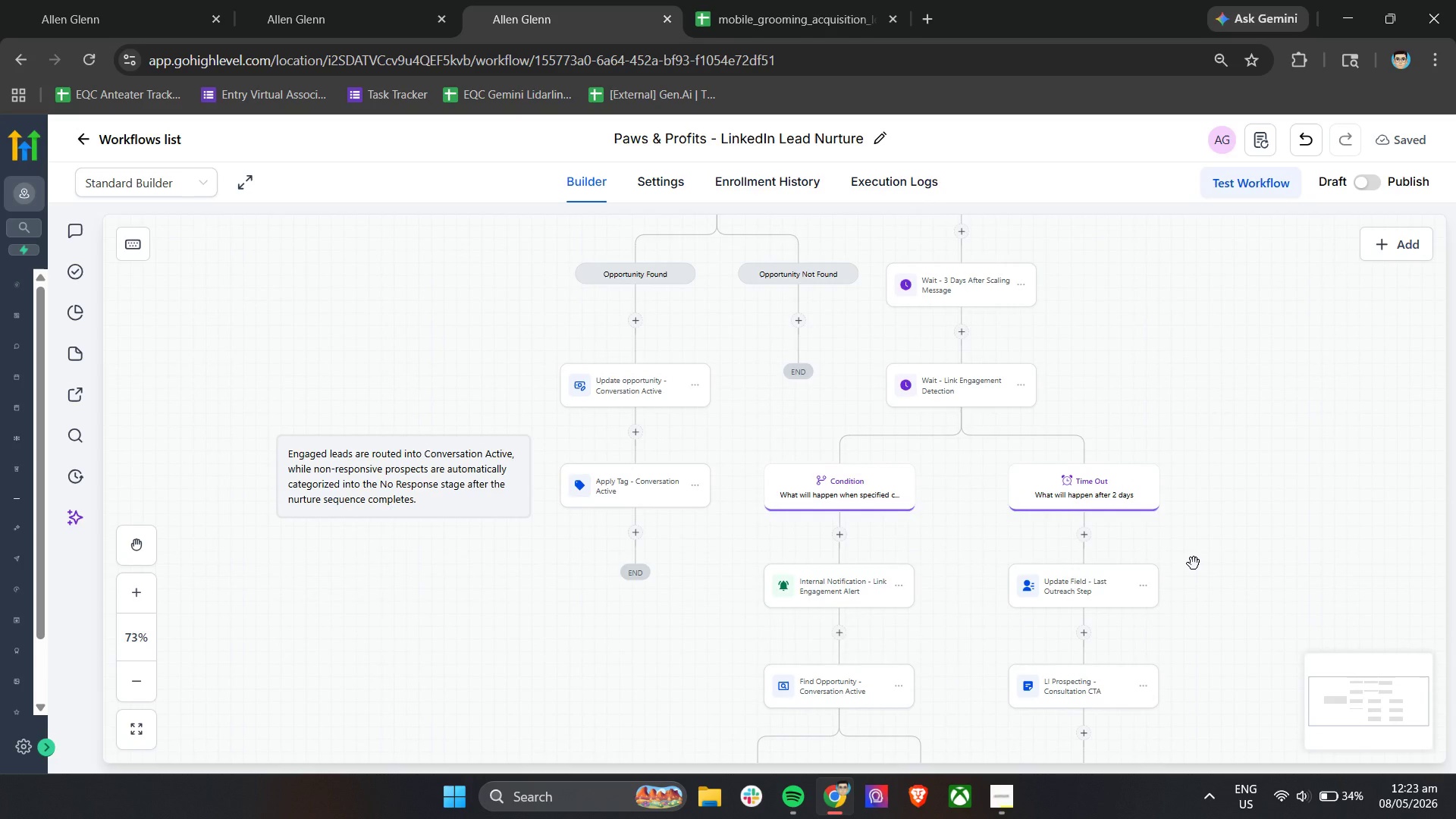 
wait(9.66)
 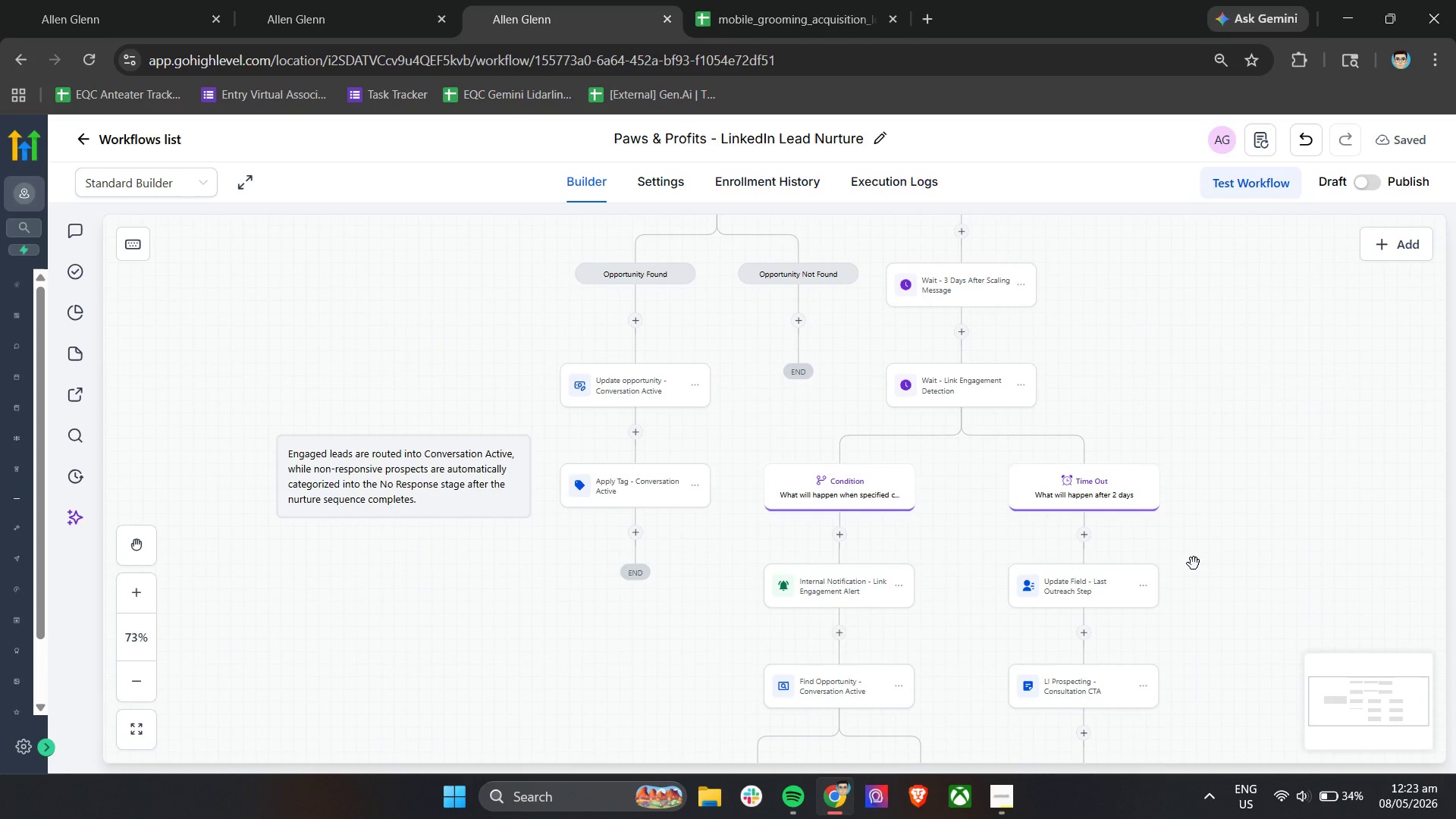 
scroll: coordinate [1194, 563], scroll_direction: up, amount: 11.0
 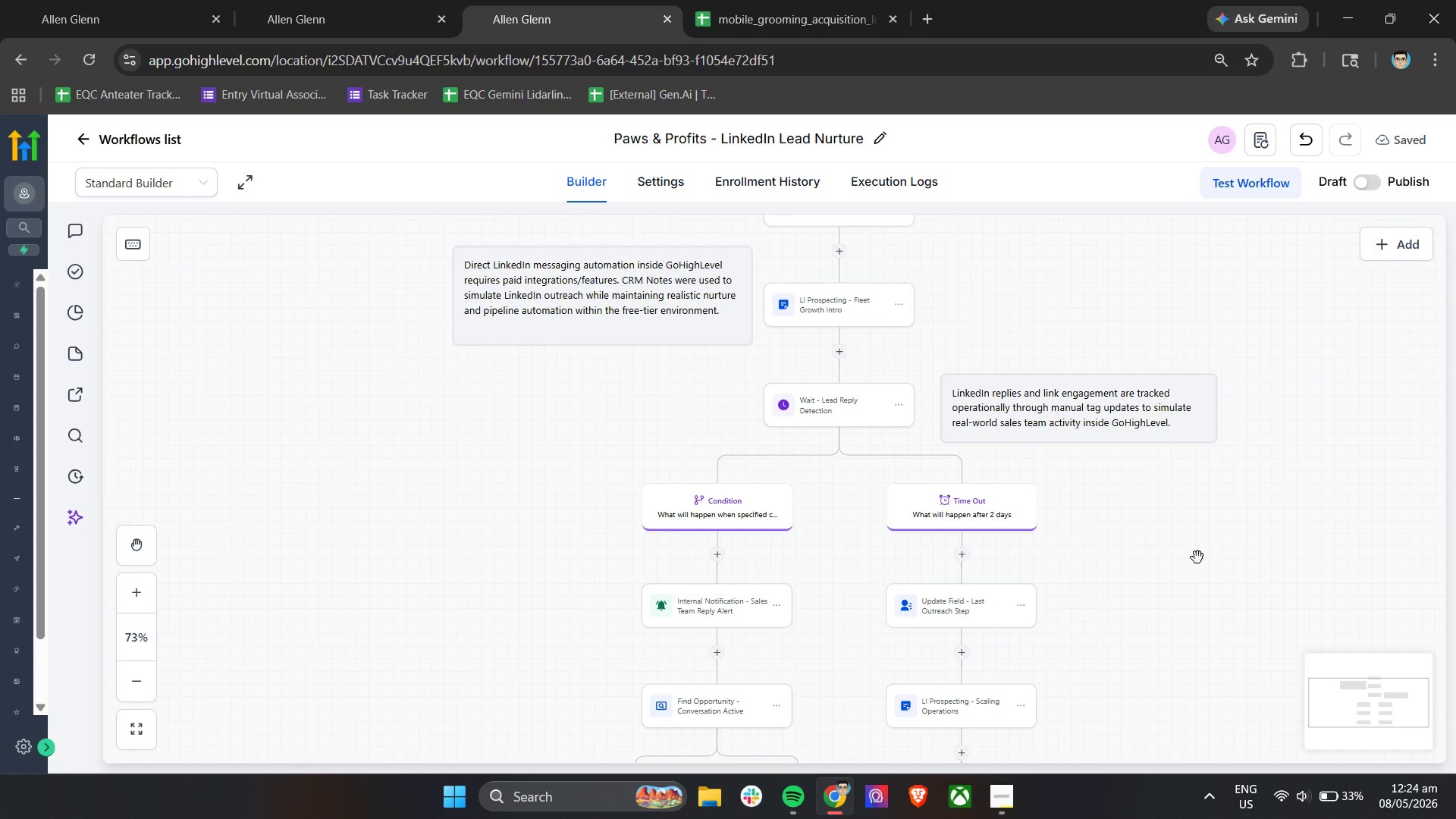 
wait(29.84)
 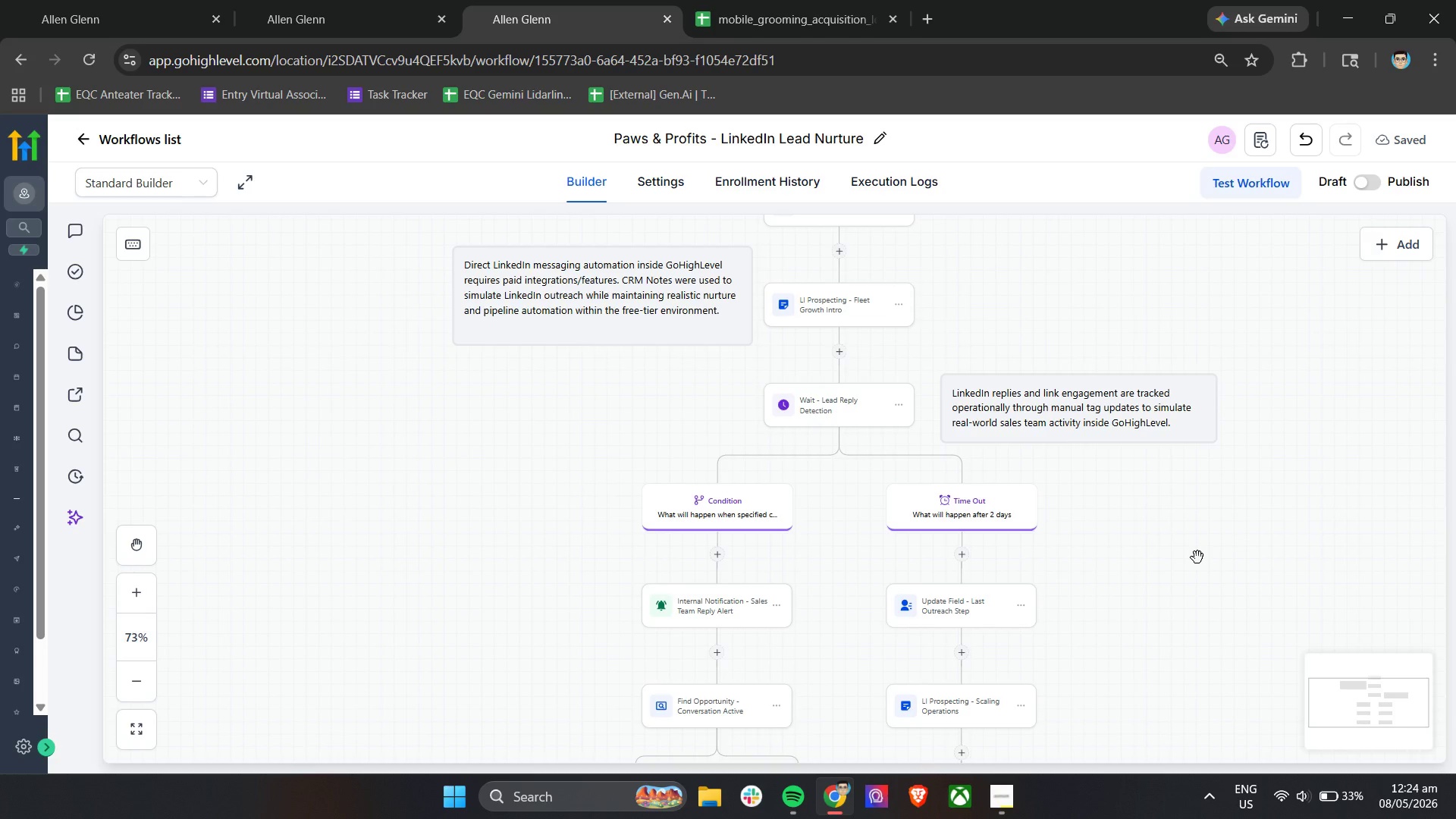 
scroll: coordinate [1192, 560], scroll_direction: up, amount: 6.0
 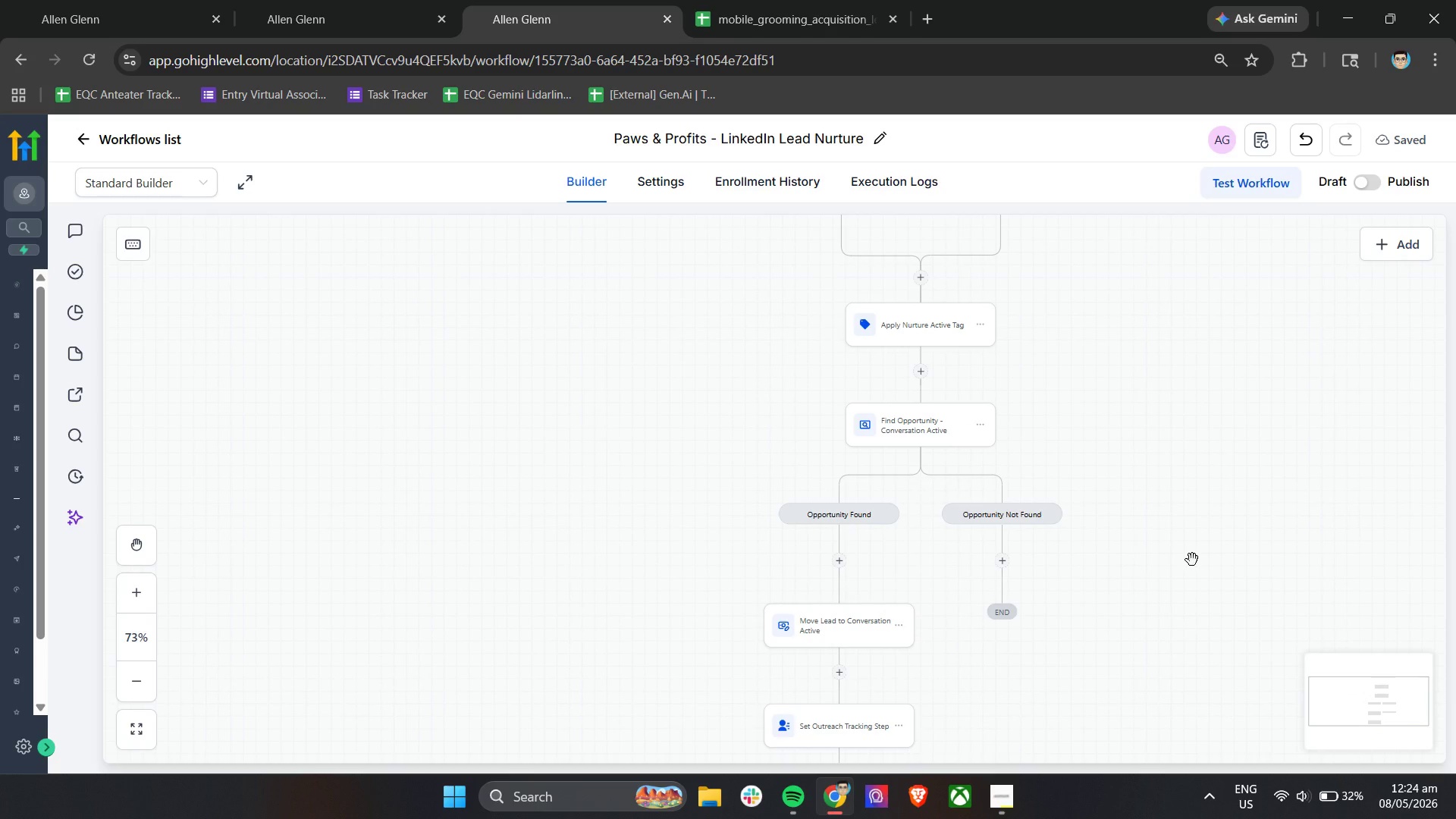 
wait(21.81)
 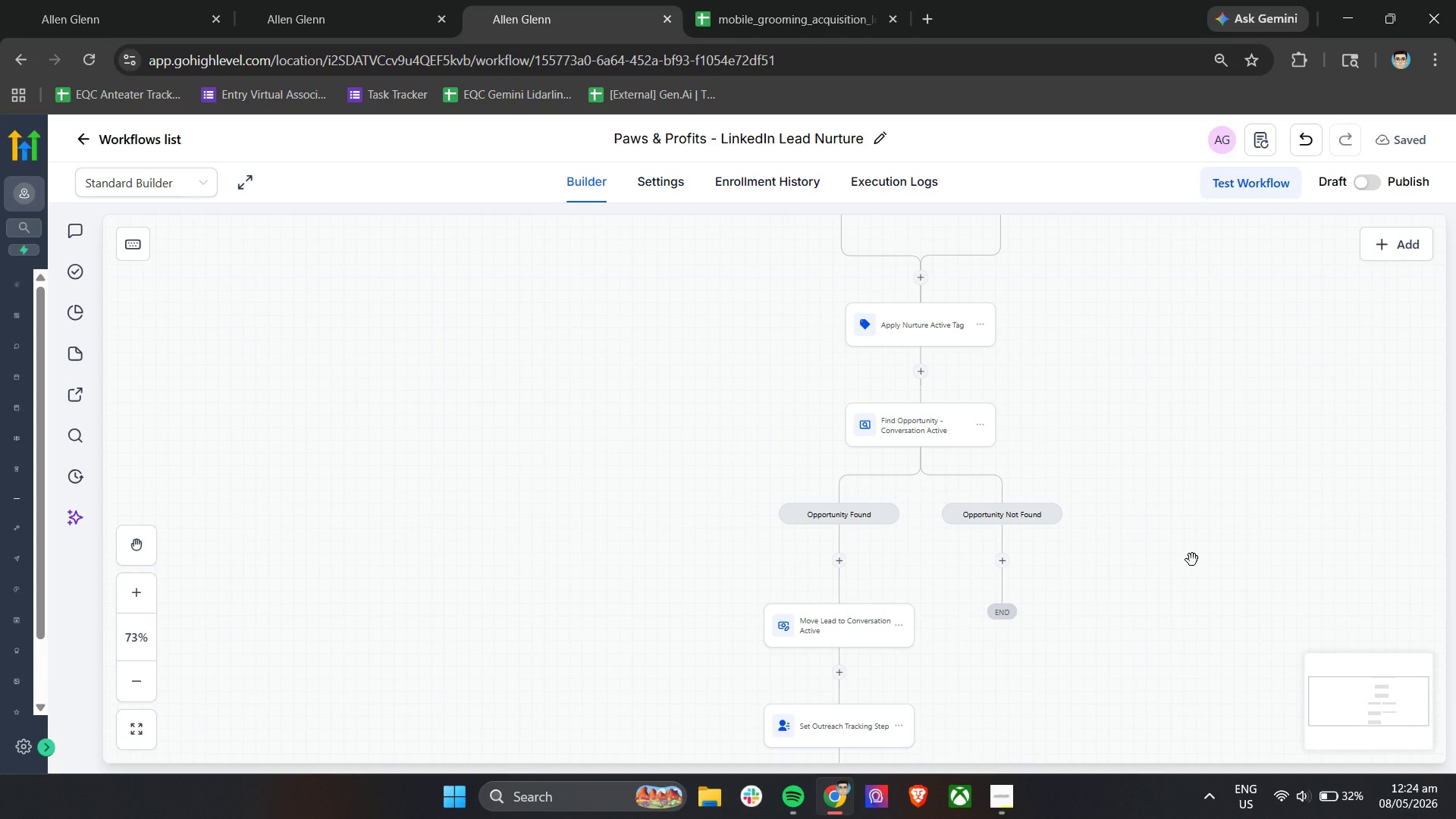 
scroll: coordinate [1051, 599], scroll_direction: down, amount: 13.0
 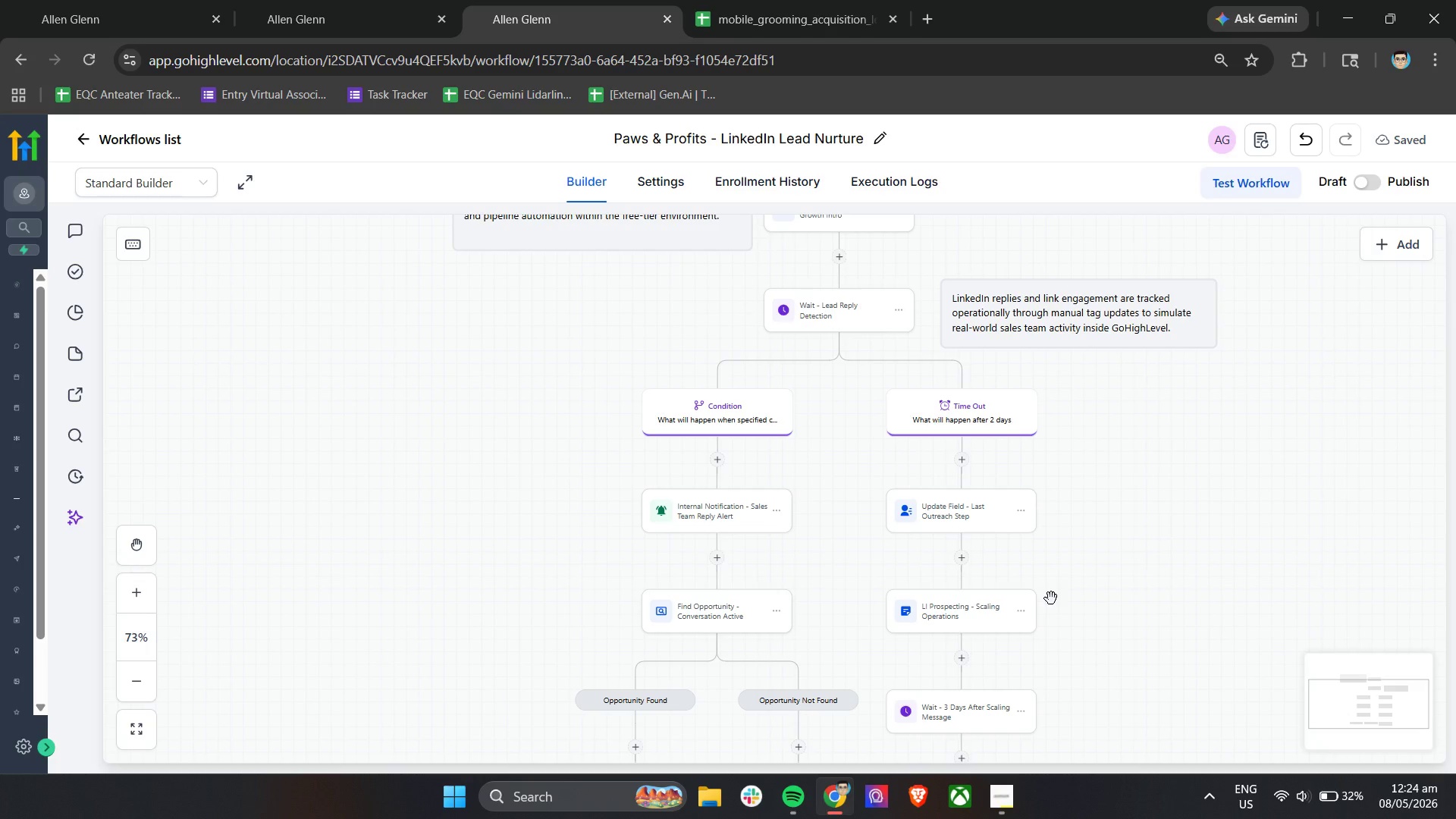 
wait(23.56)
 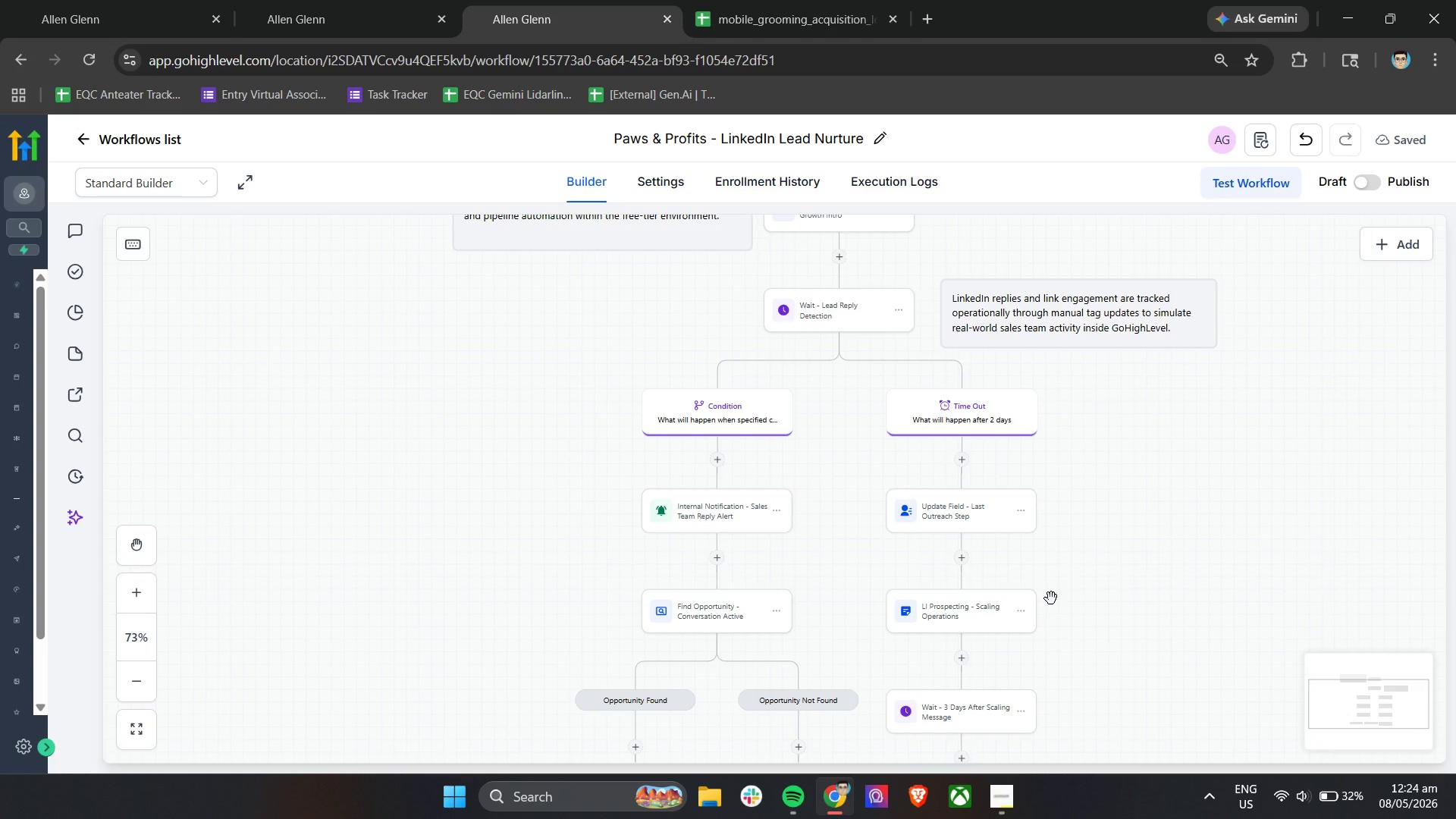 
scroll: coordinate [588, 532], scroll_direction: down, amount: 5.0
 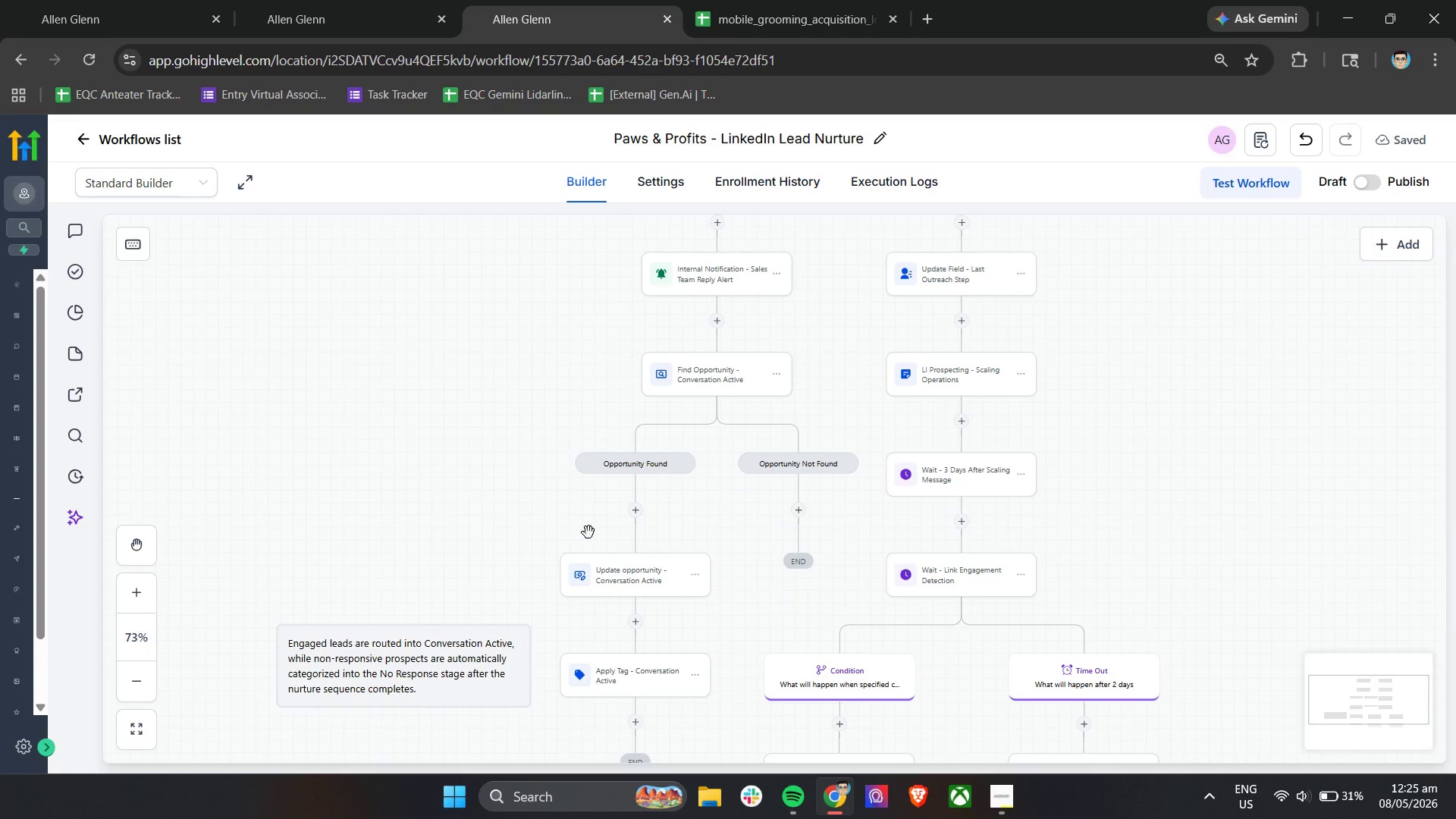 
wait(16.17)
 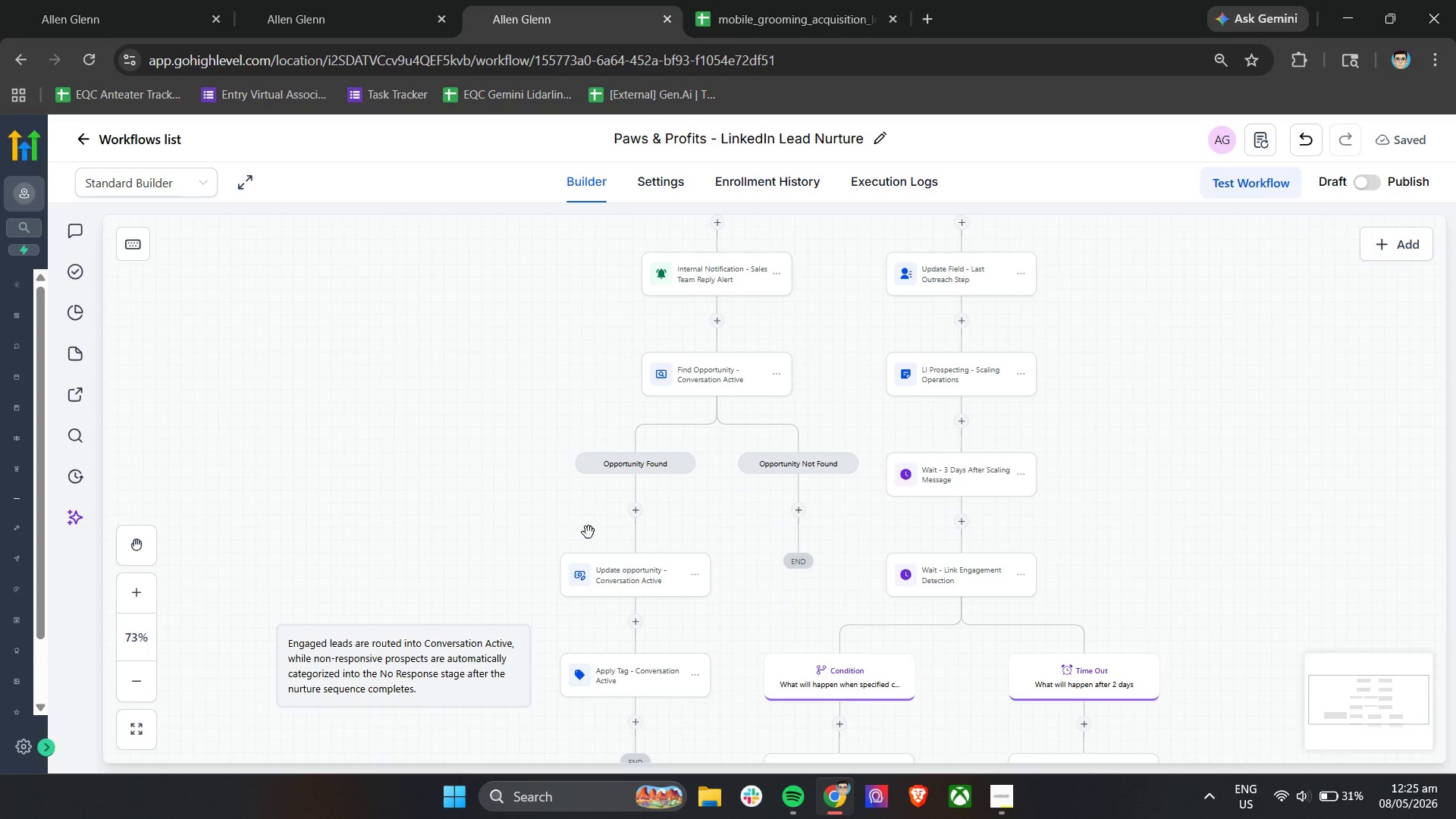 
left_click([115, 0])
 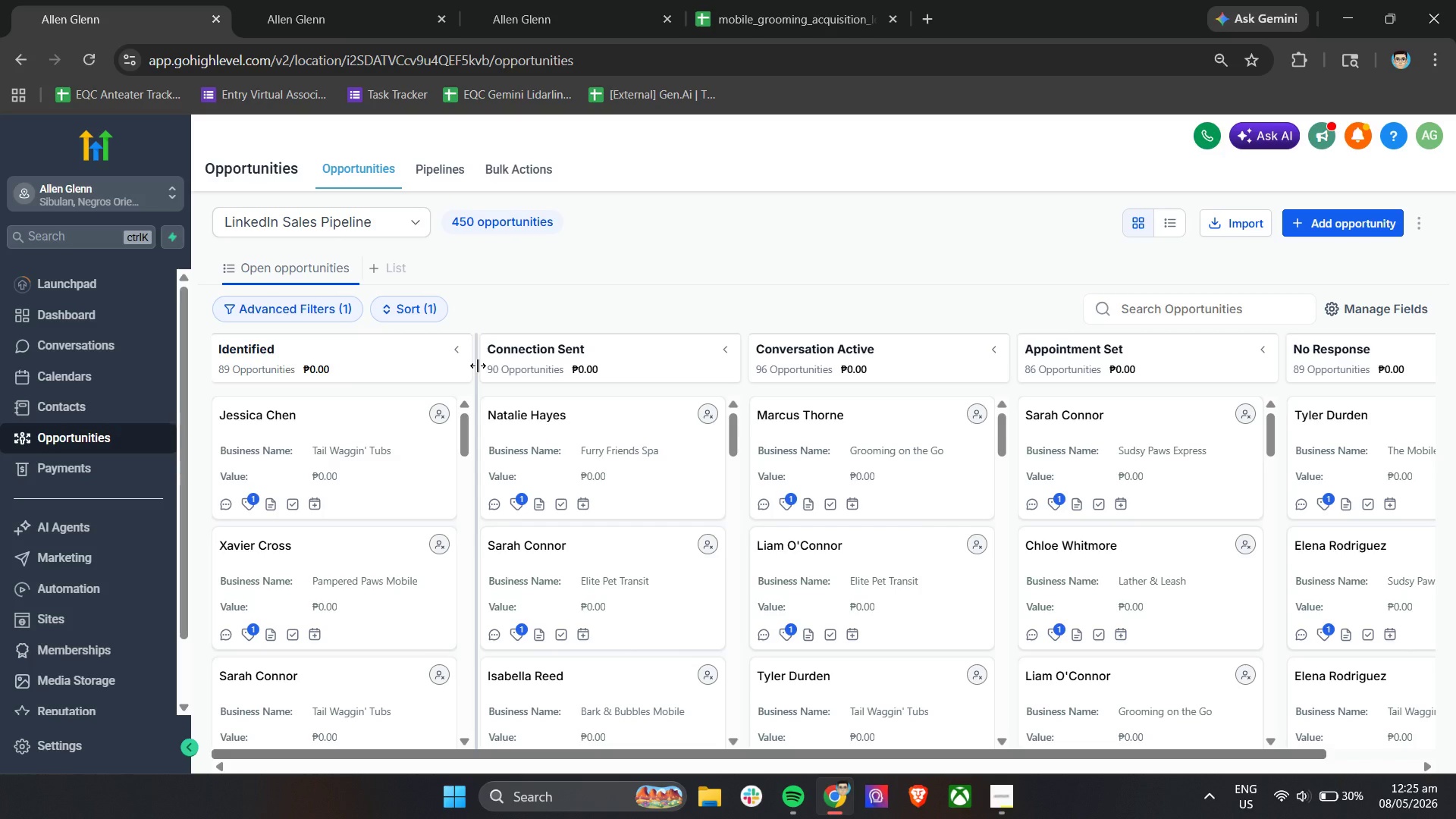 
wait(42.14)
 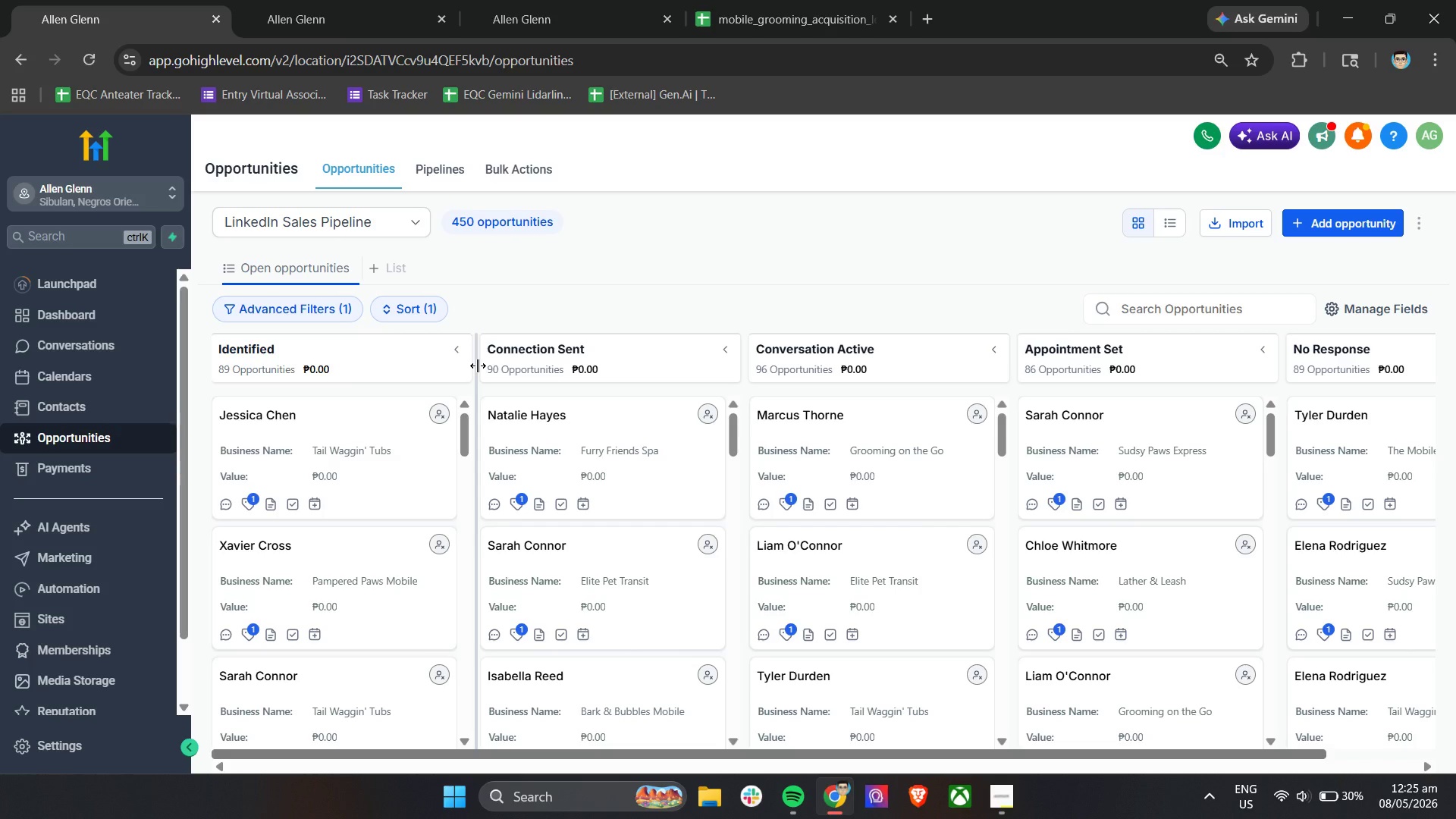 
left_click([333, 0])
 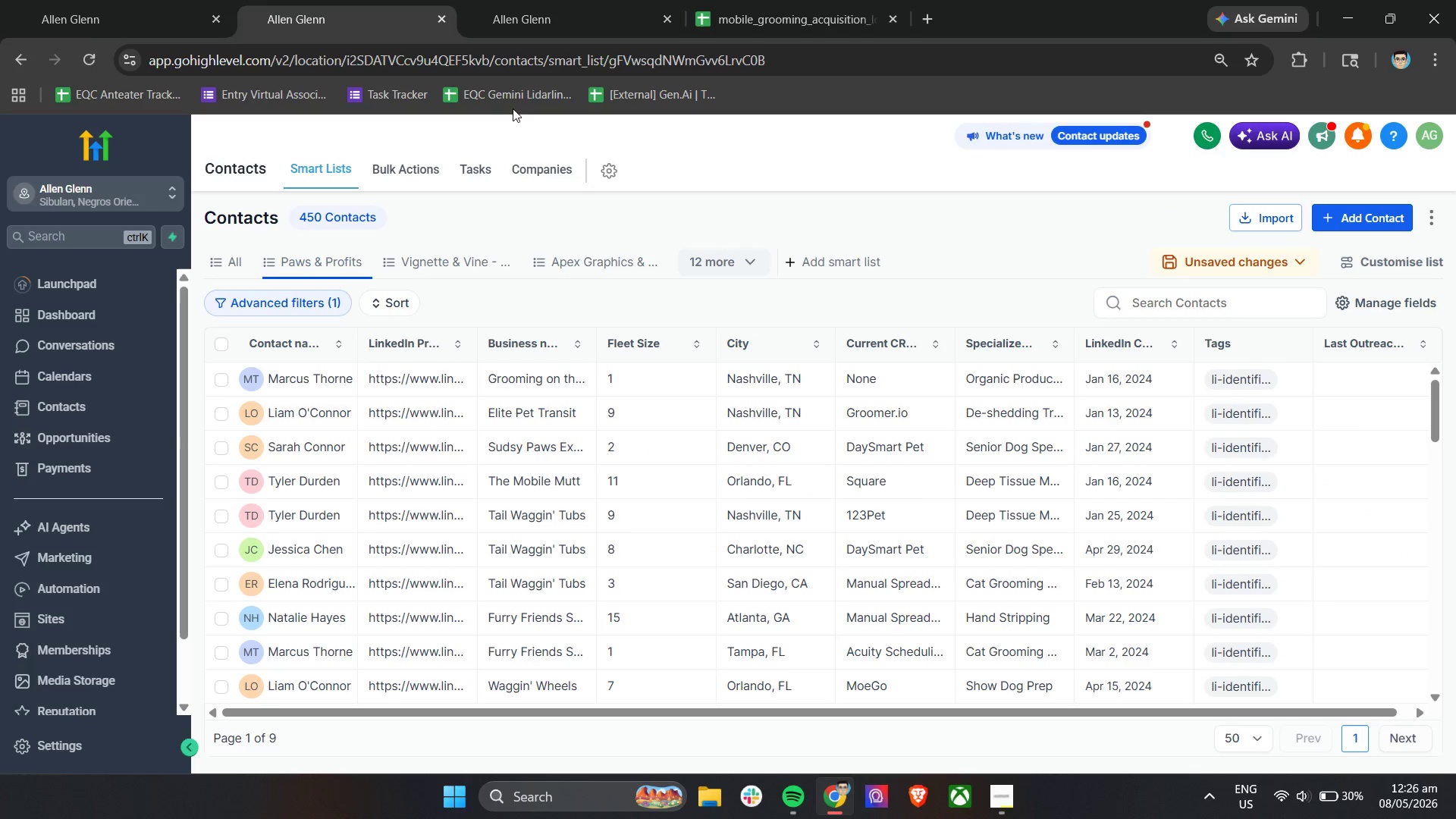 
left_click([583, 0])
 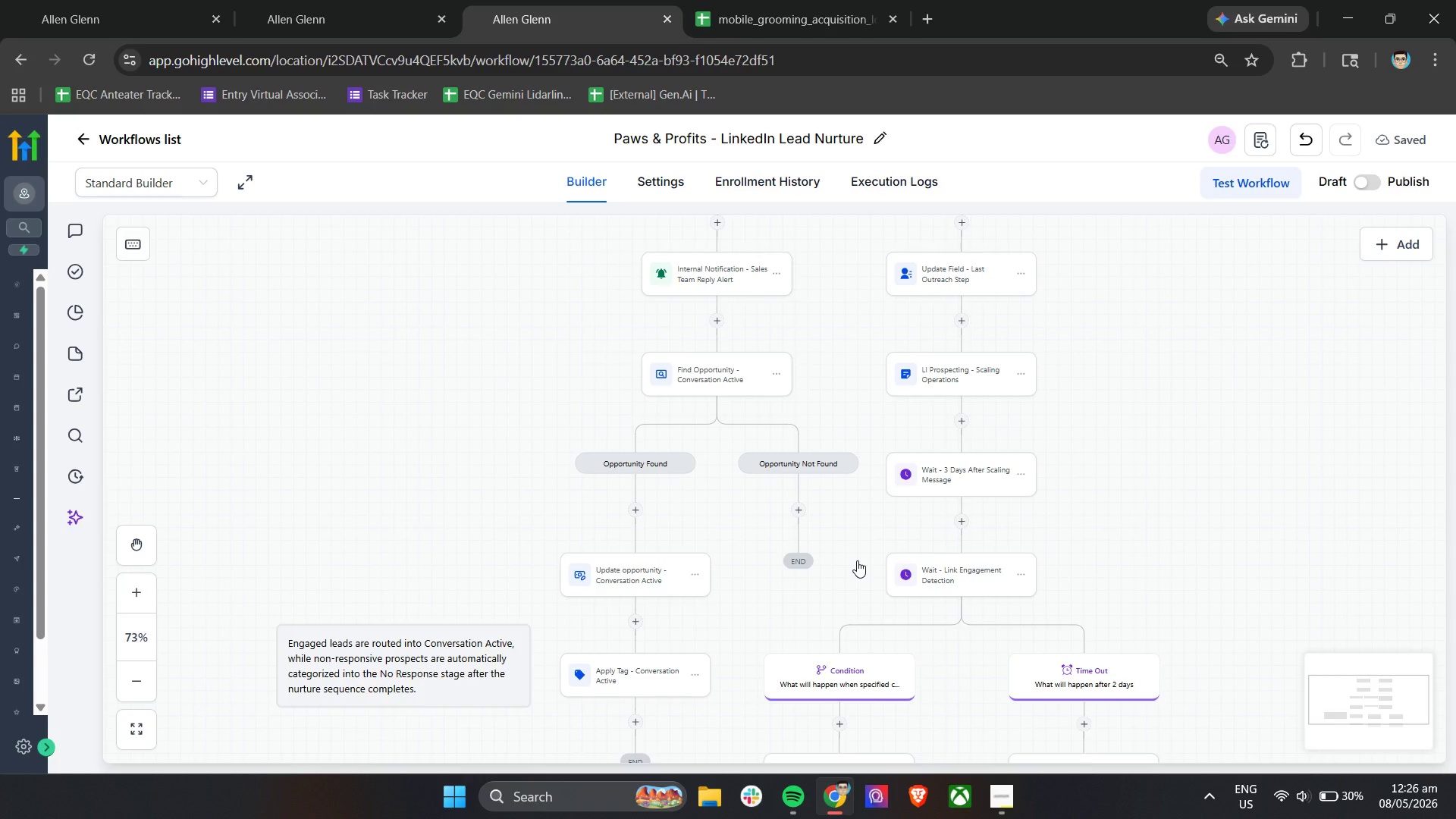 
scroll: coordinate [857, 560], scroll_direction: up, amount: 8.0
 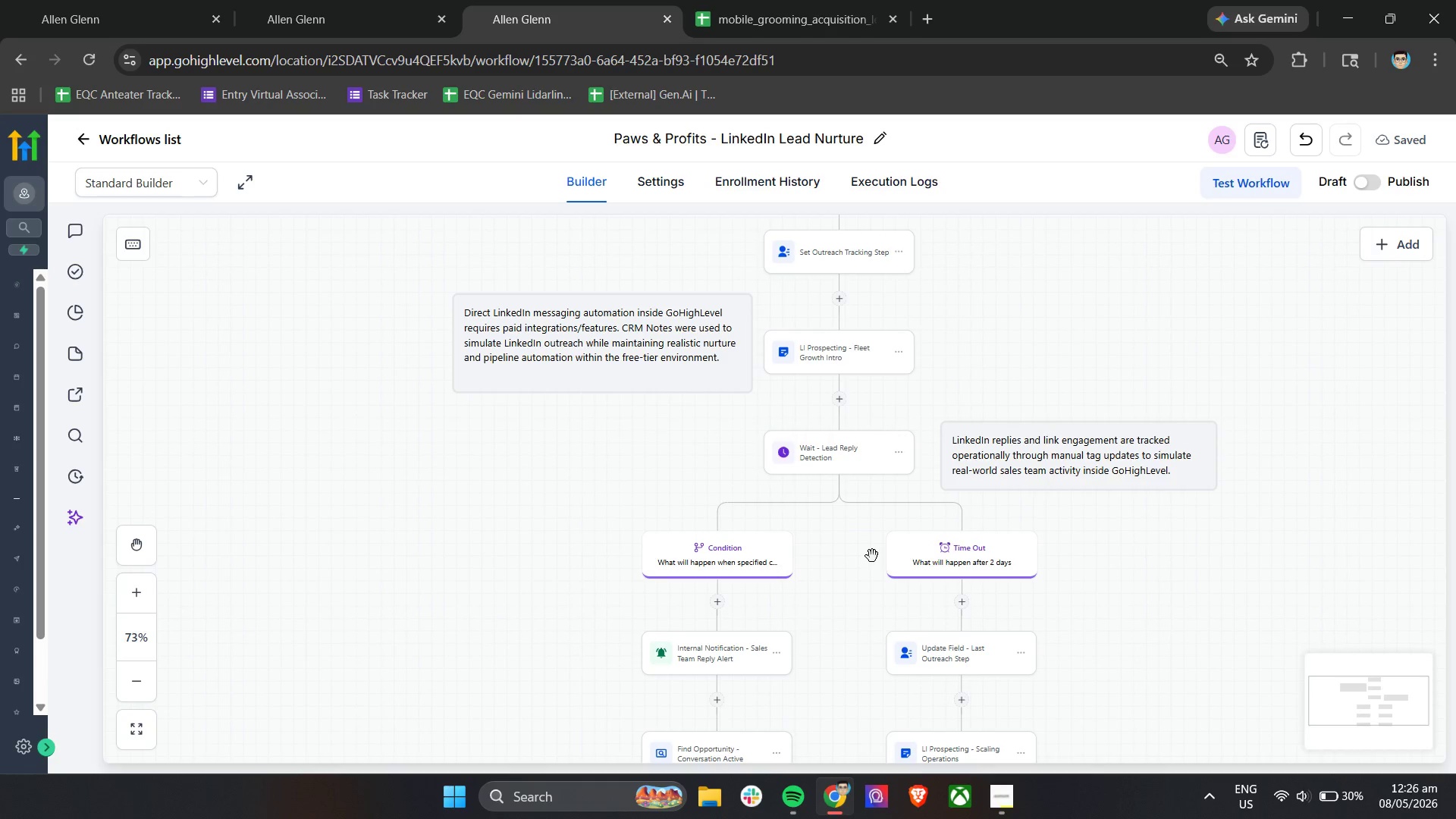 
hold_key(key=ControlLeft, duration=0.56)
scroll: coordinate [896, 551], scroll_direction: up, amount: 19.0
 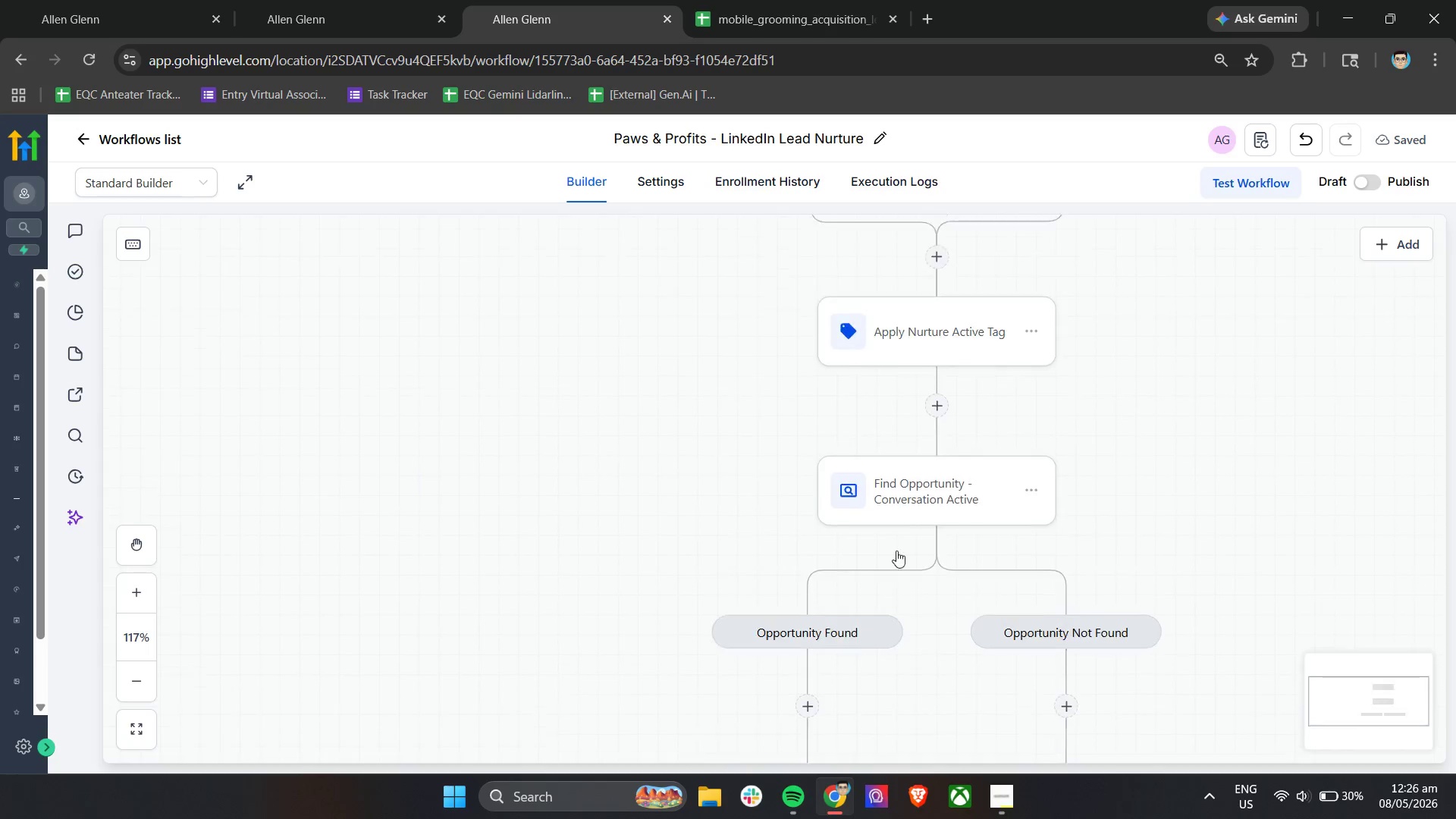 
scroll: coordinate [896, 551], scroll_direction: down, amount: 2.0
 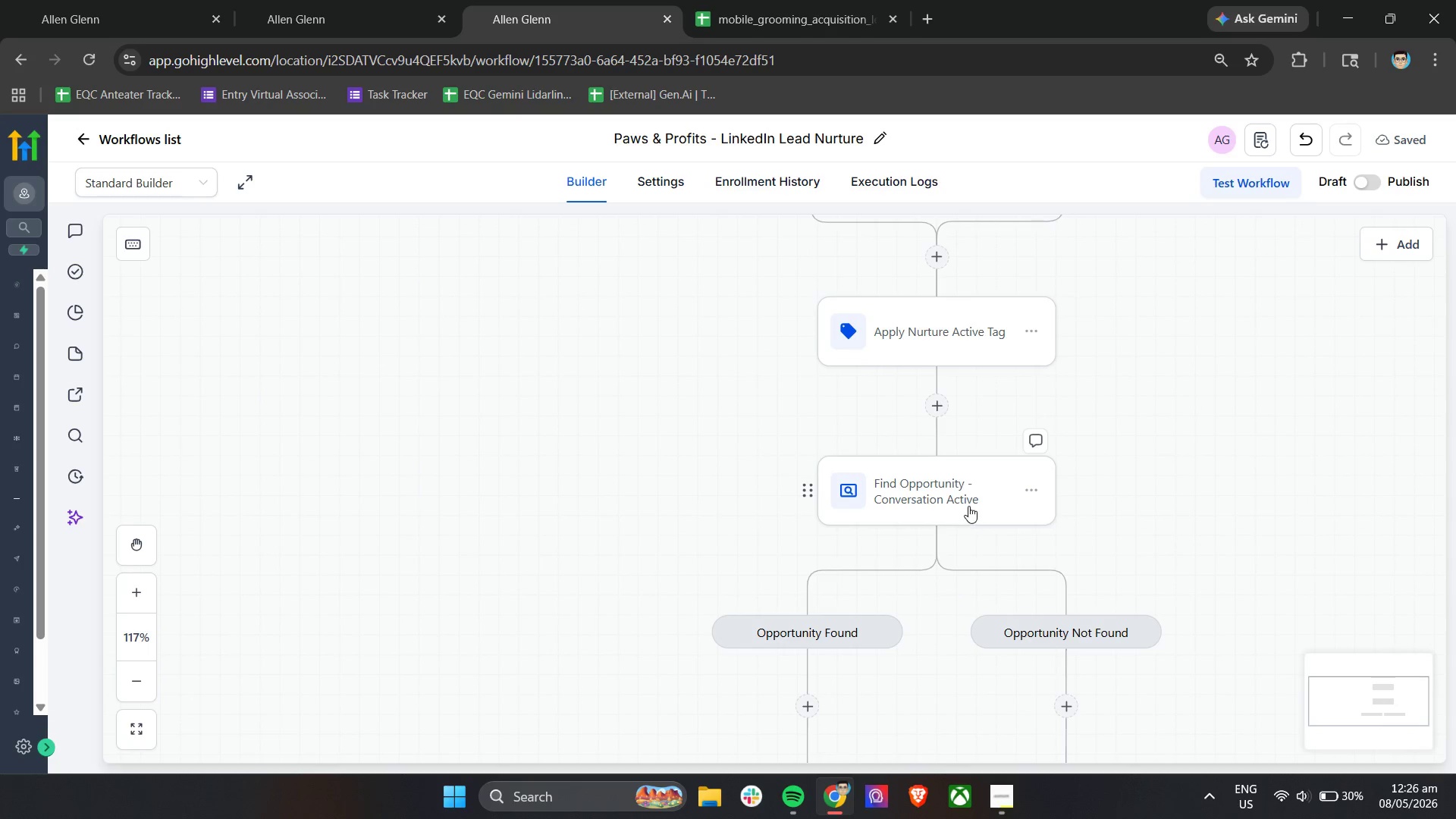 
left_click([968, 505])
 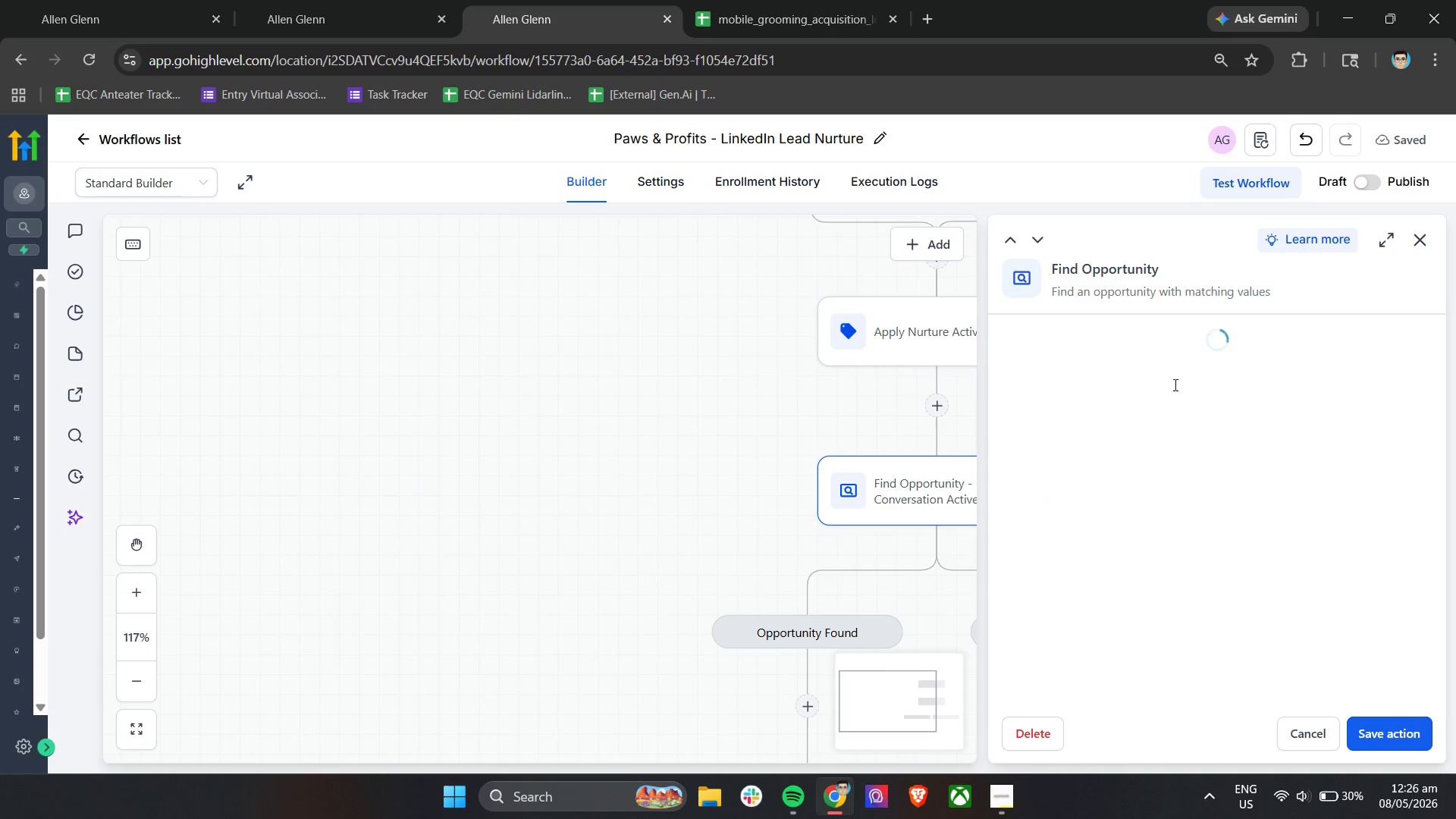 
left_click_drag(start_coordinate=[1238, 369], to_coordinate=[1116, 378])
 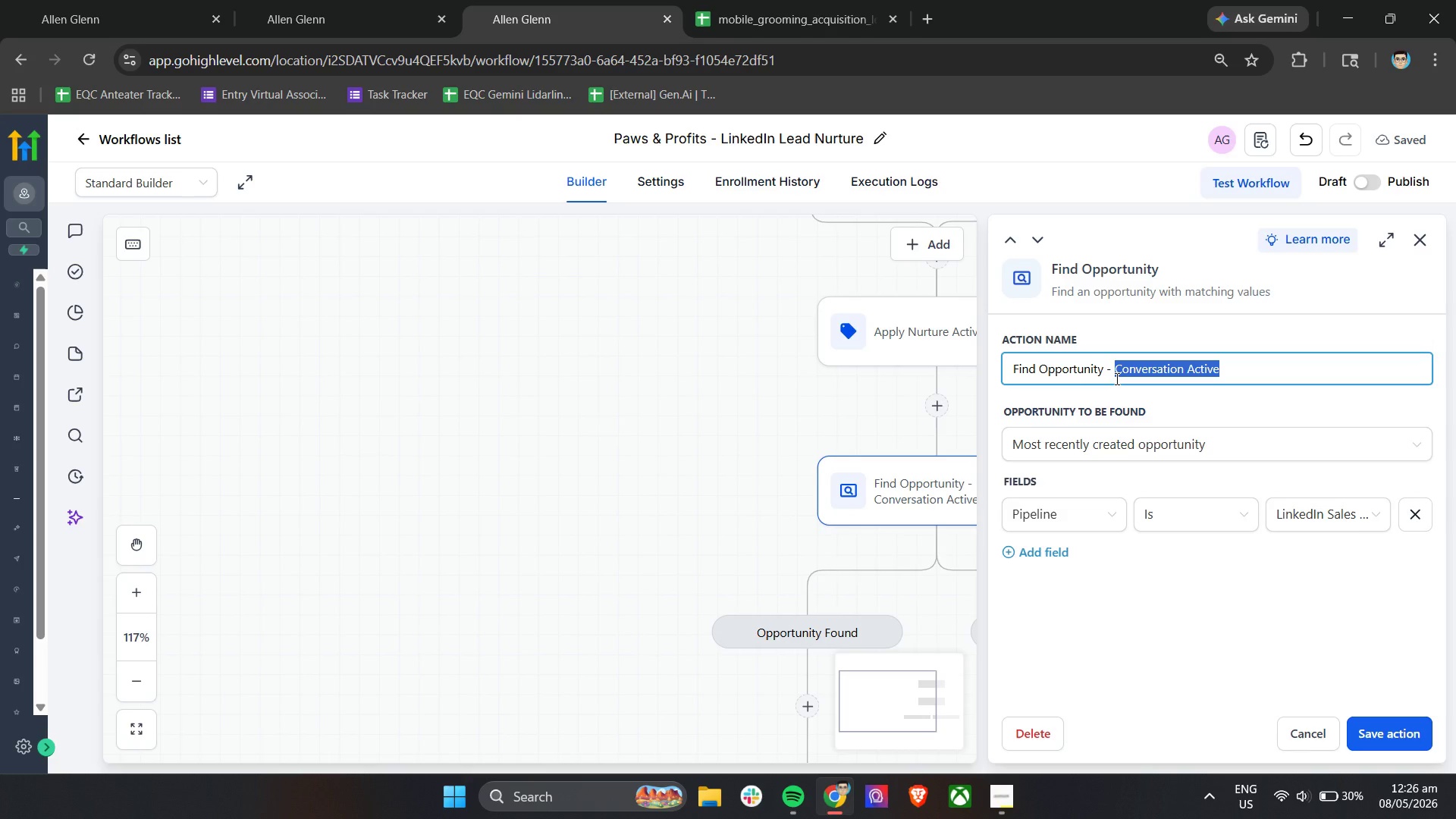 
type(Connc)
key(Backspace)
type(ection Sent)
 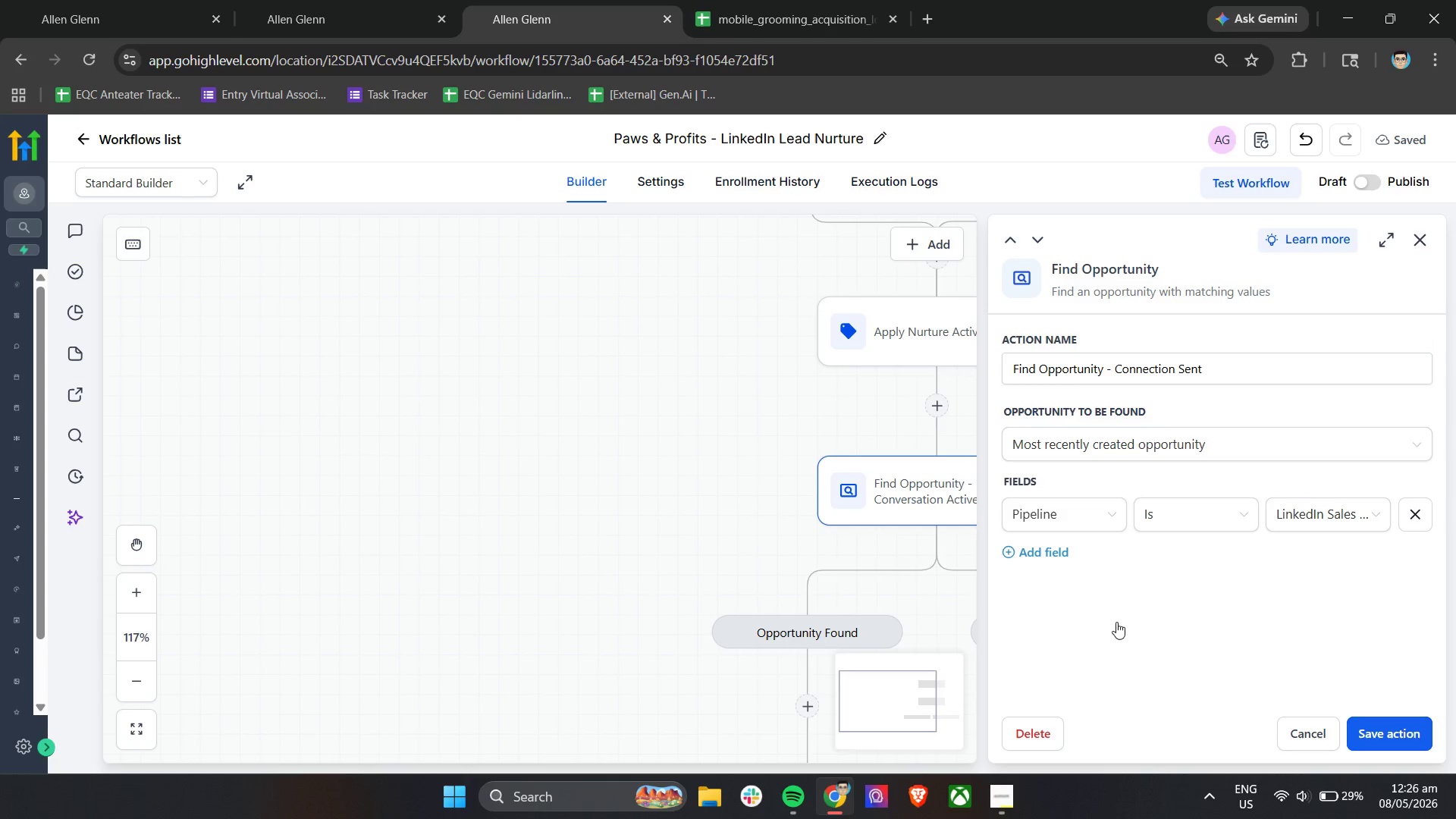 
scroll: coordinate [909, 535], scroll_direction: down, amount: 7.0
 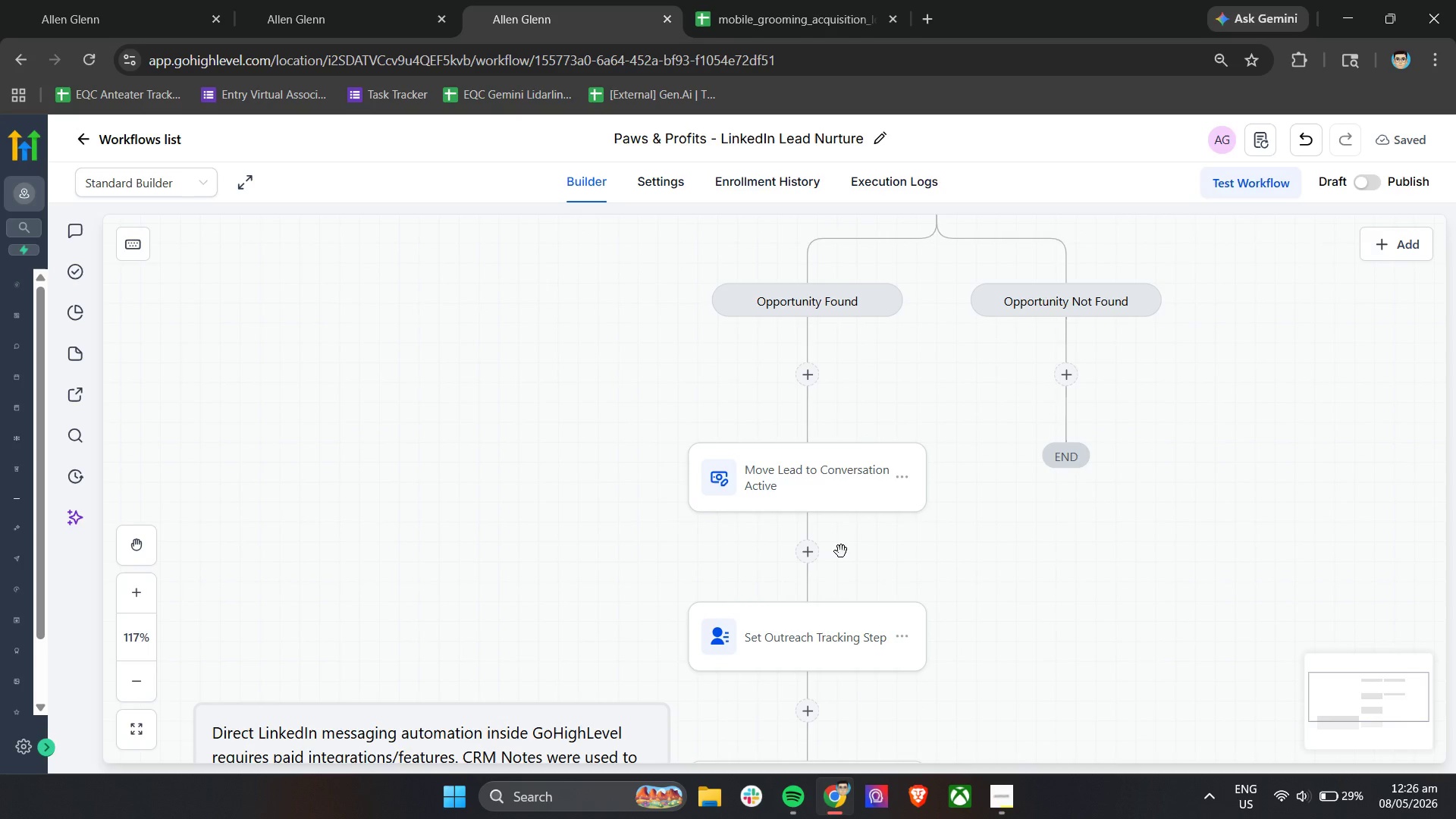 
left_click([827, 489])
 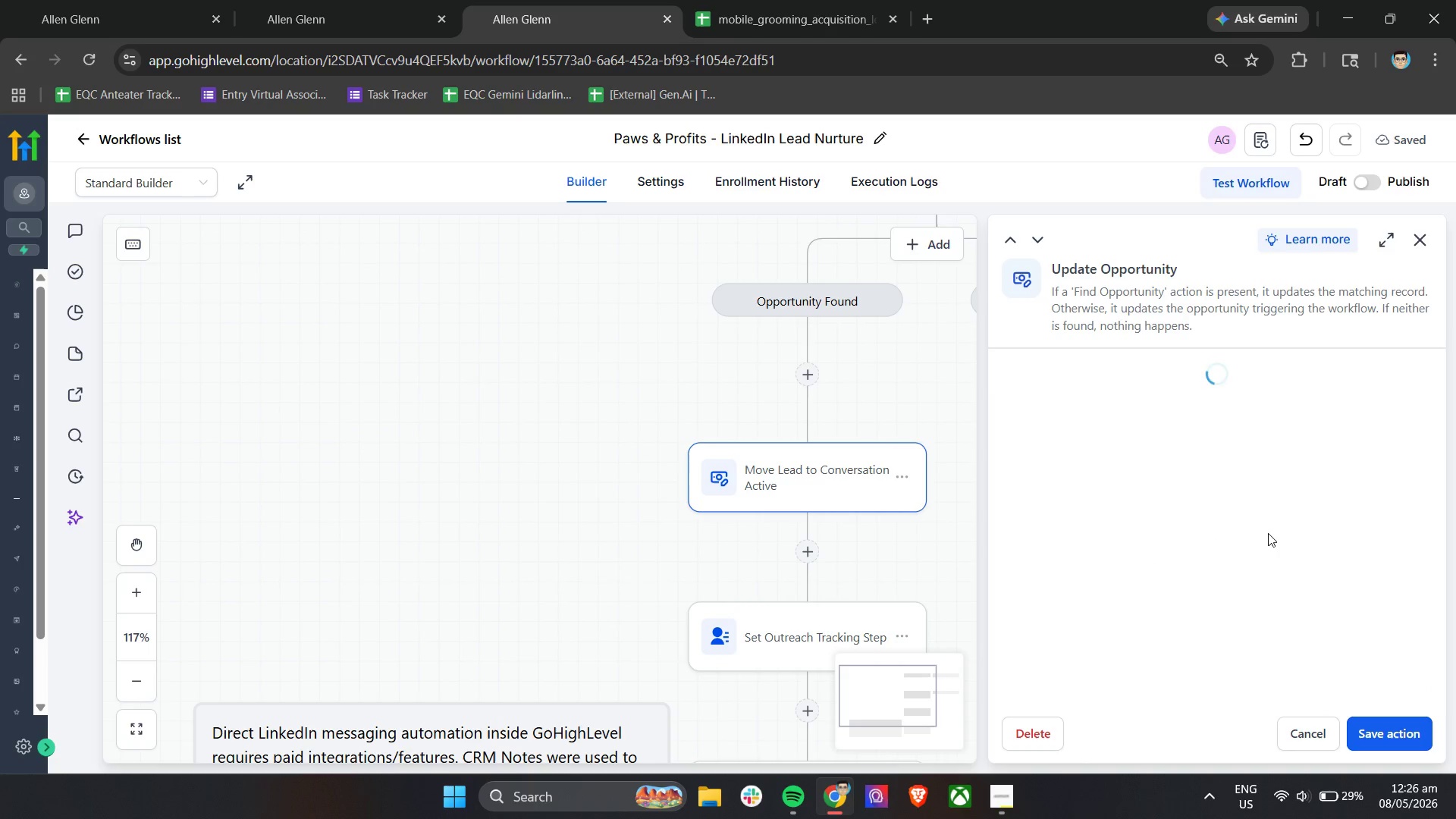 
left_click([1261, 643])
 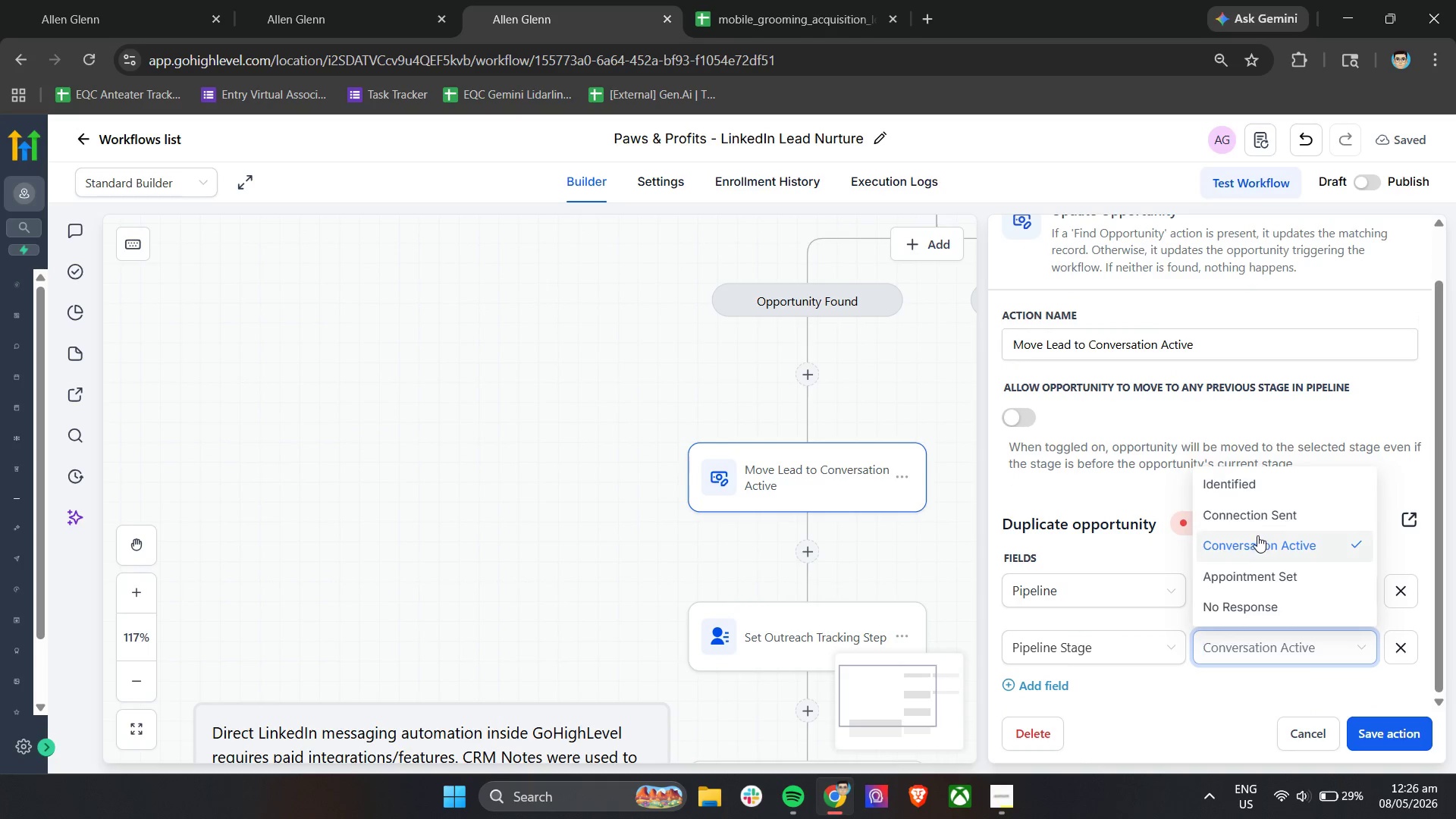 
scroll: coordinate [1268, 533], scroll_direction: down, amount: 5.0
 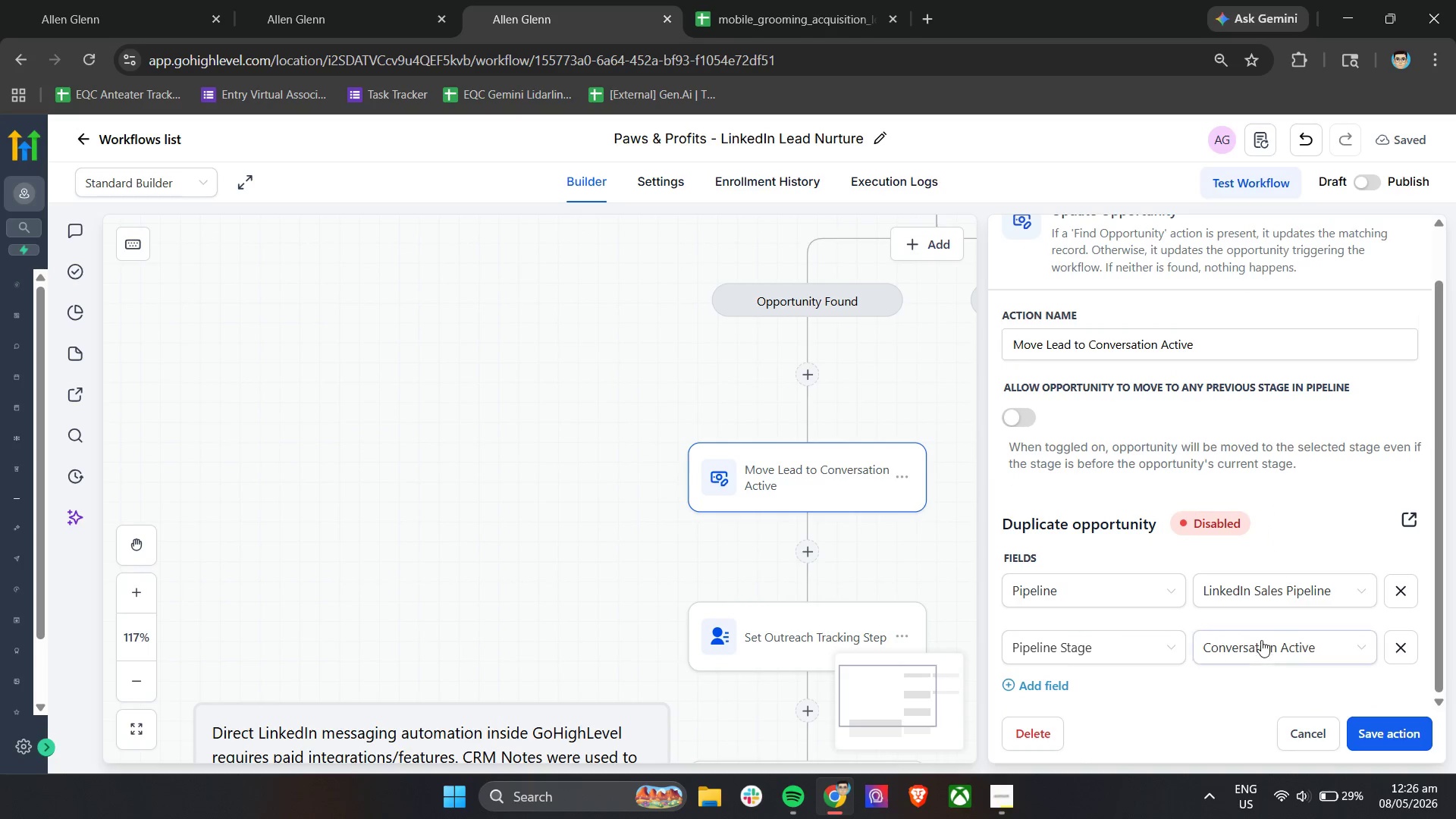 
left_click([1264, 513])
 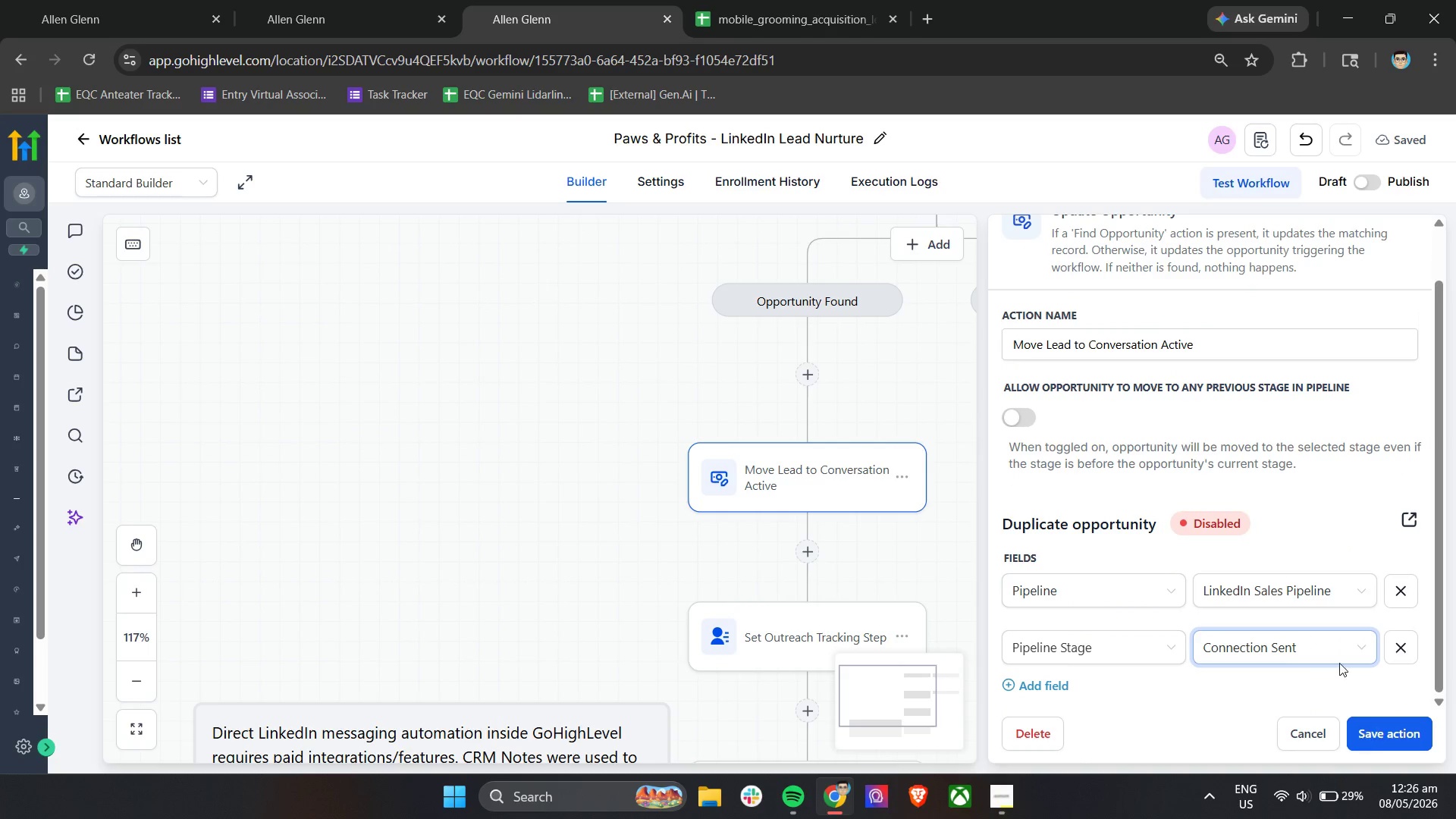 
left_click([1226, 347])
 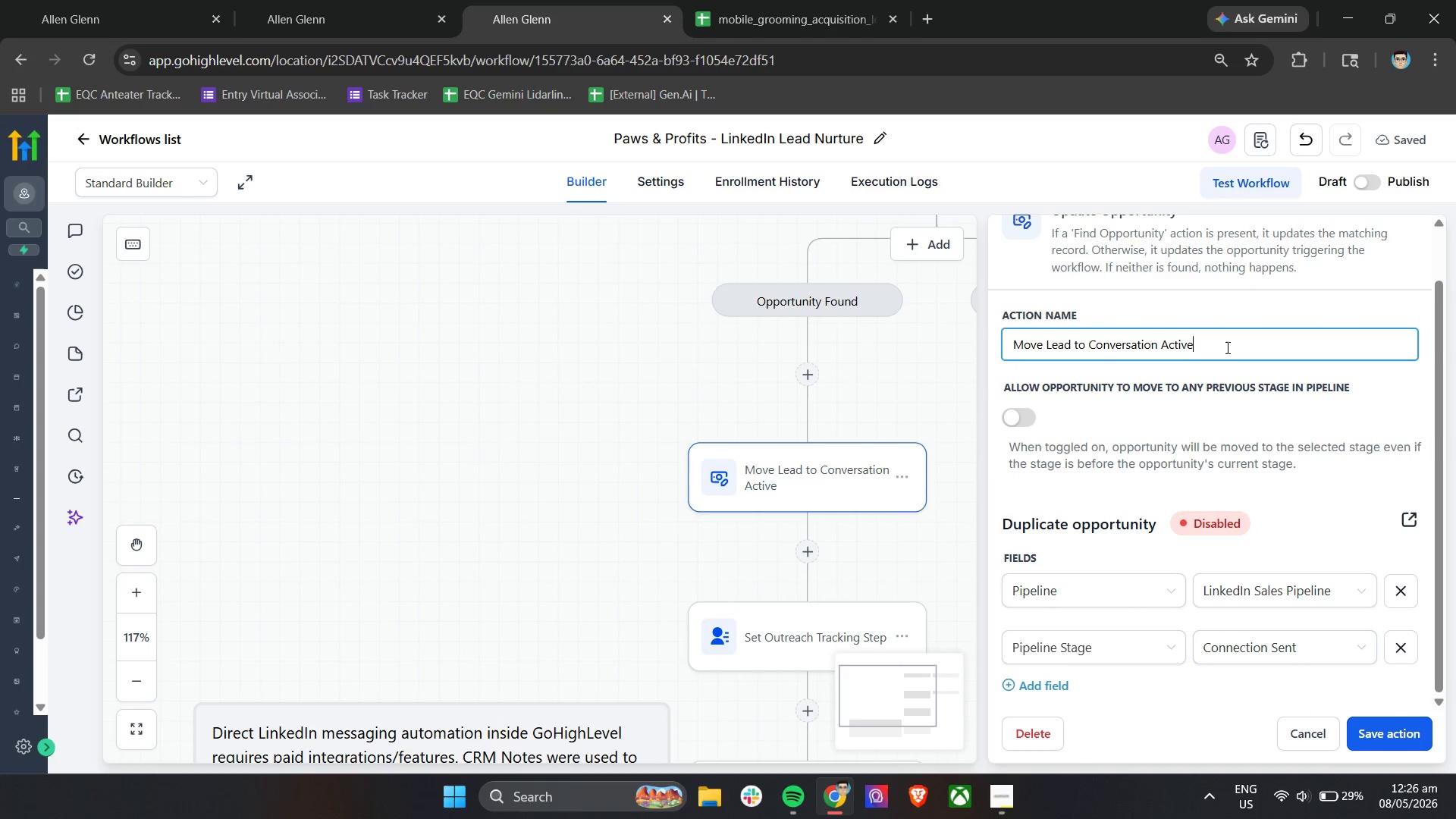 
left_click_drag(start_coordinate=[1226, 347], to_coordinate=[1119, 350])
 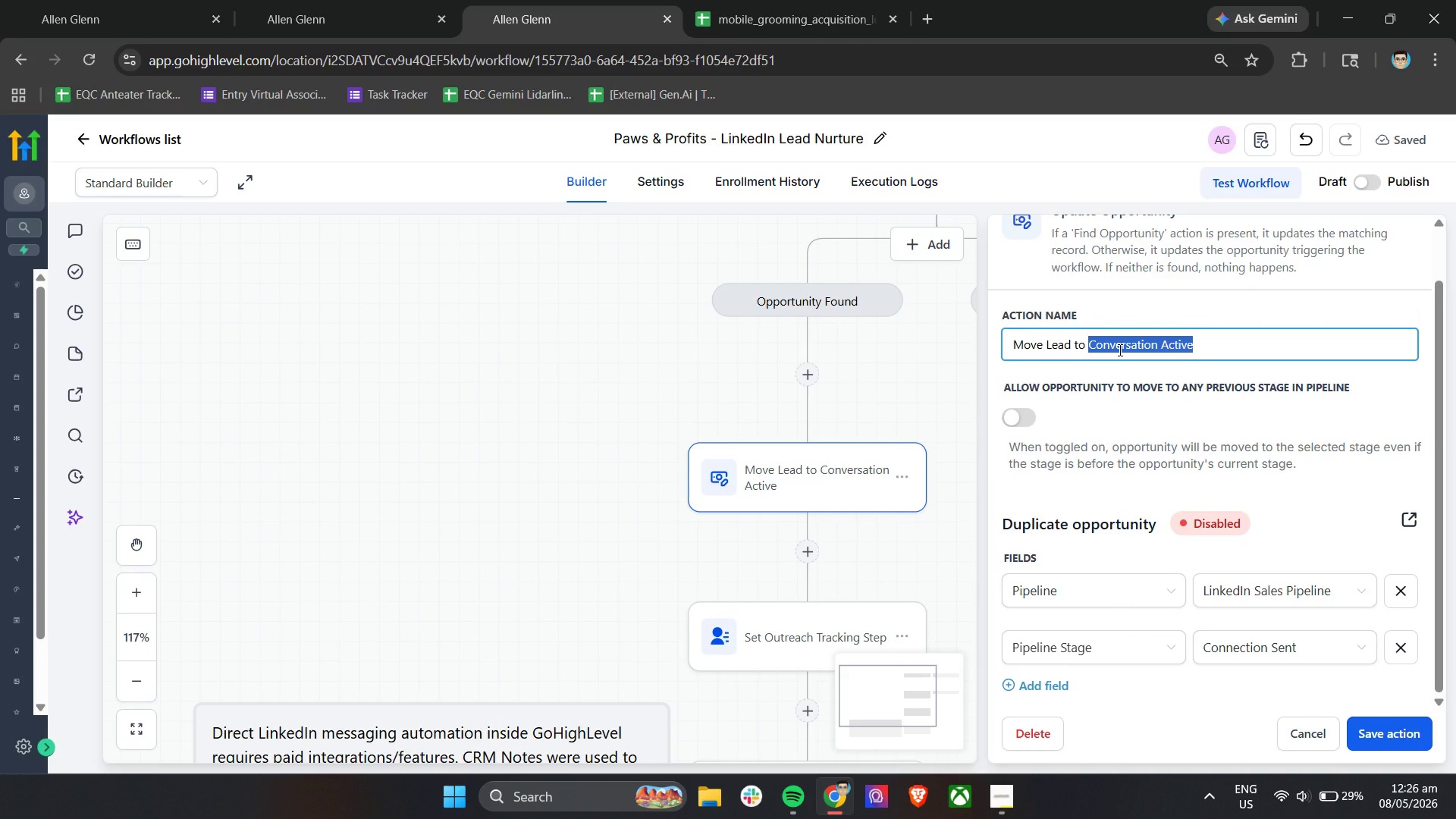 
type(Connection Snet)
key(Backspace)
key(Backspace)
key(Backspace)
type(ent)